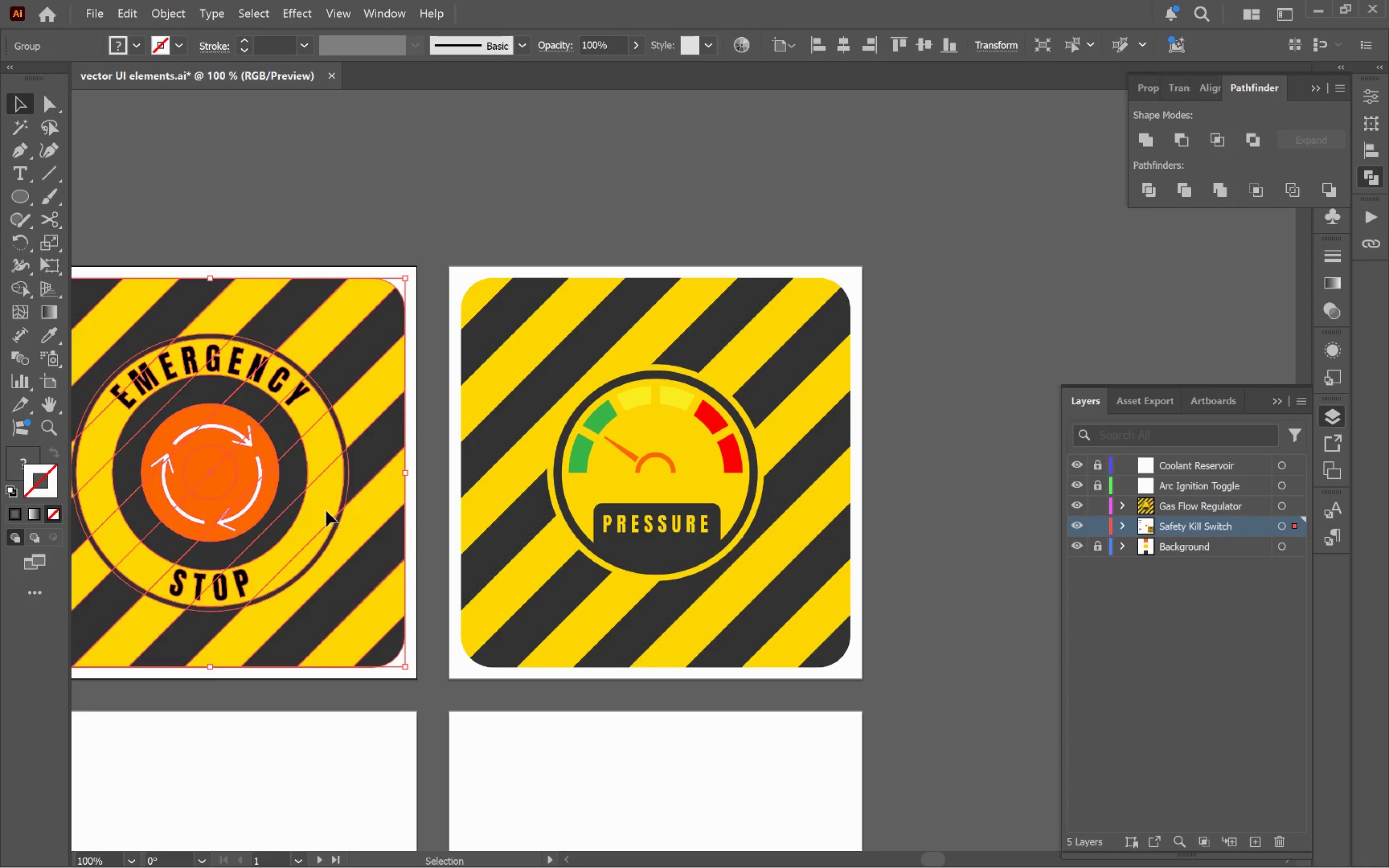 
double_click([326, 511])
 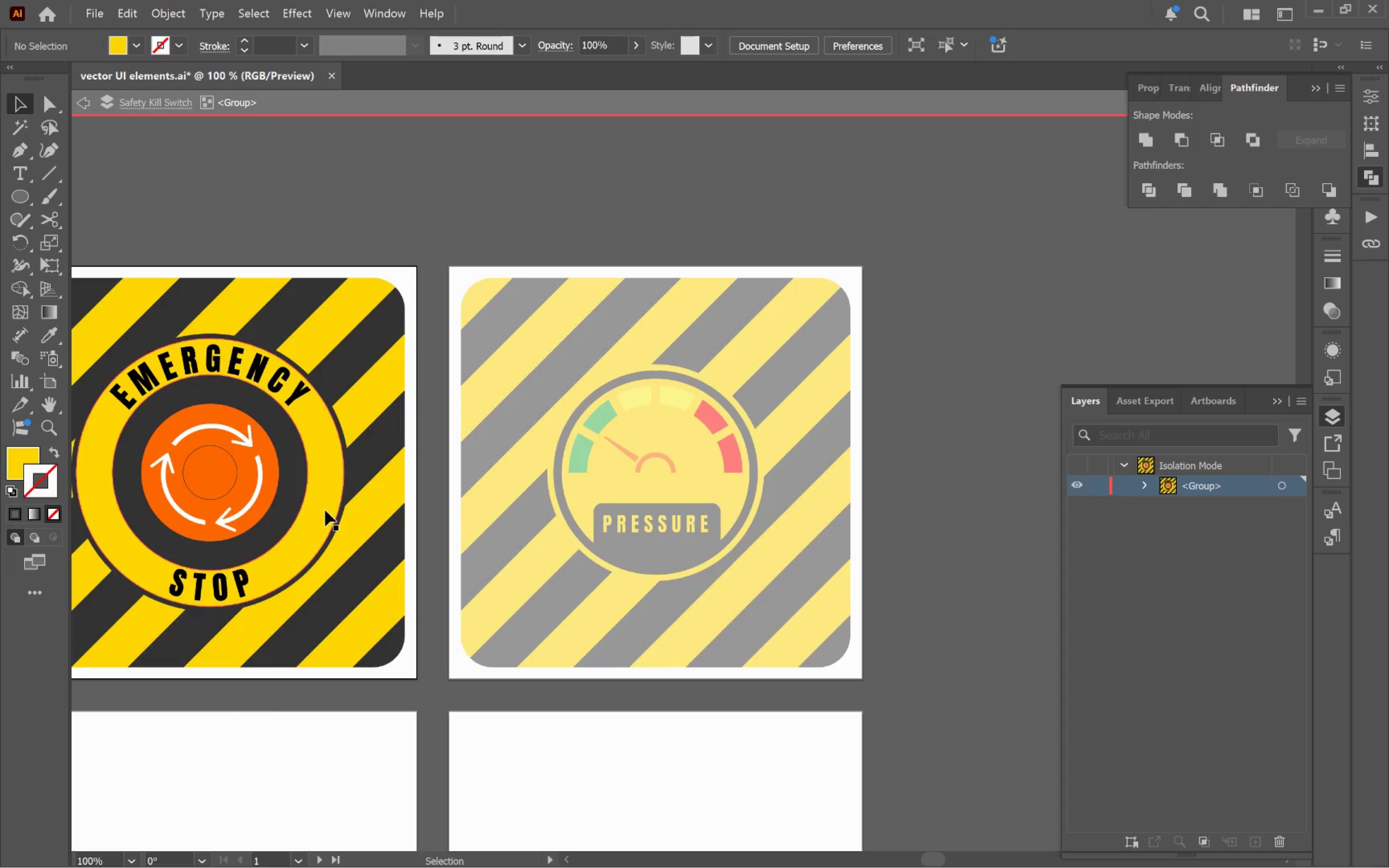 
triple_click([325, 510])
 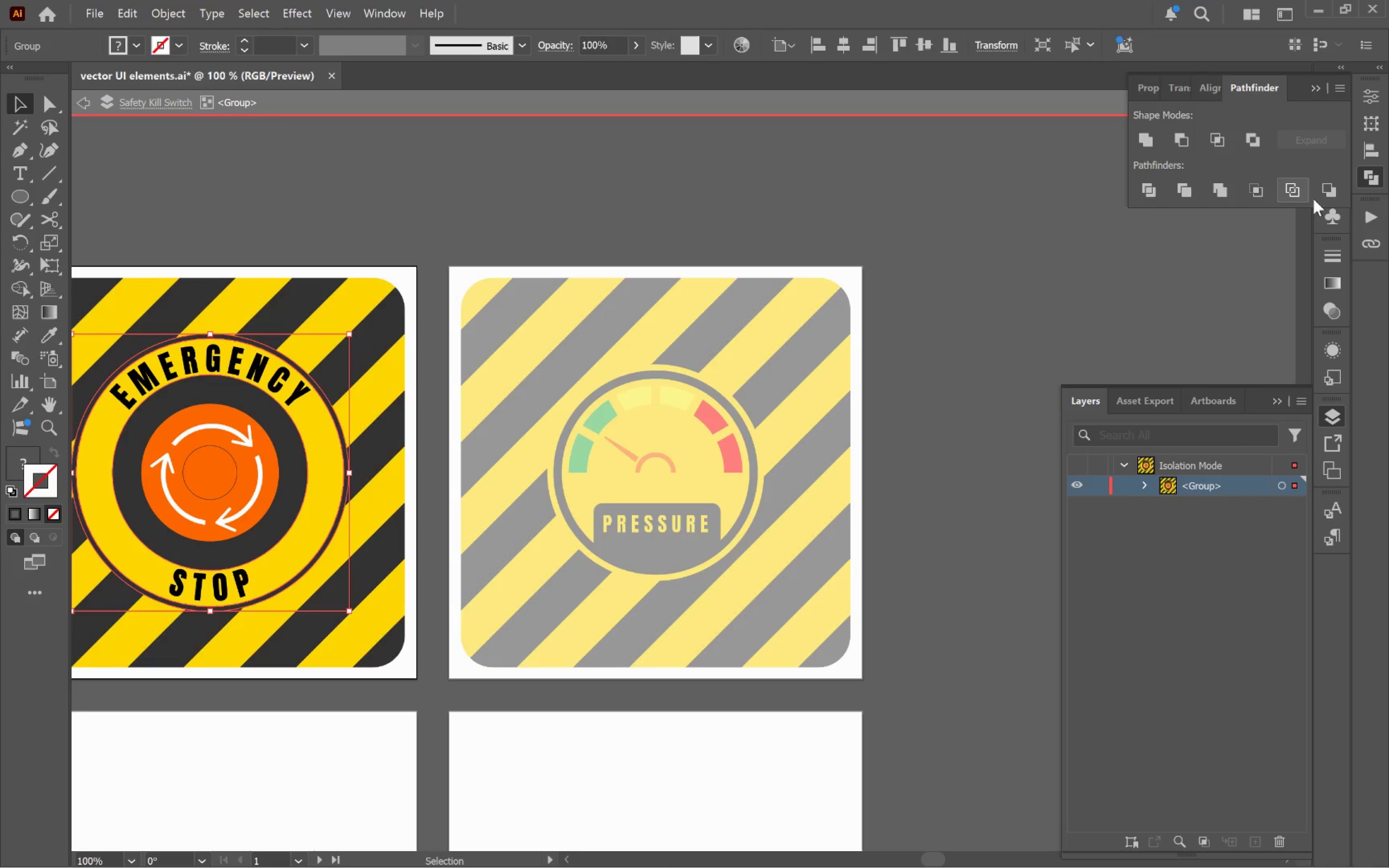 
left_click([1367, 155])
 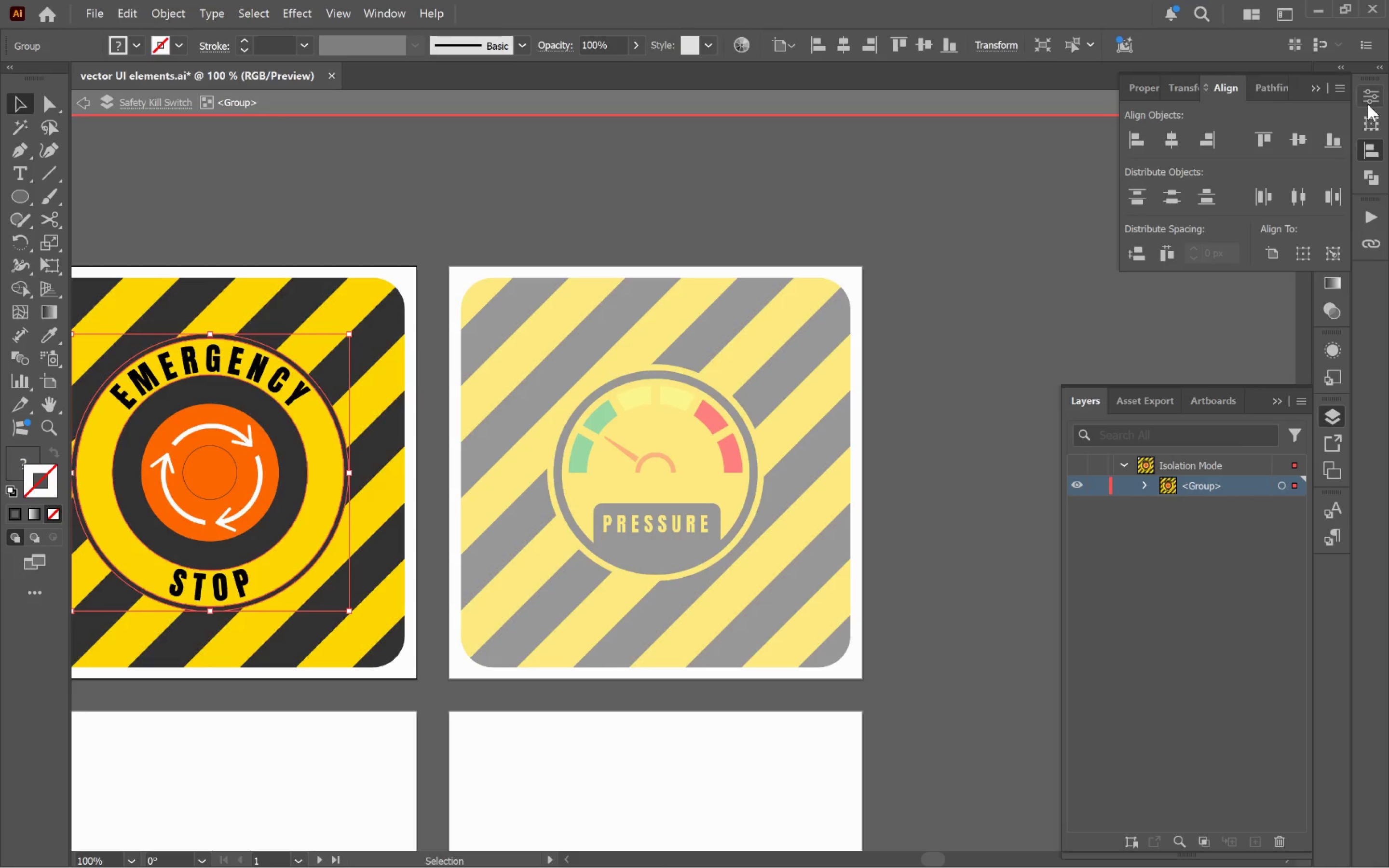 
left_click([1368, 104])
 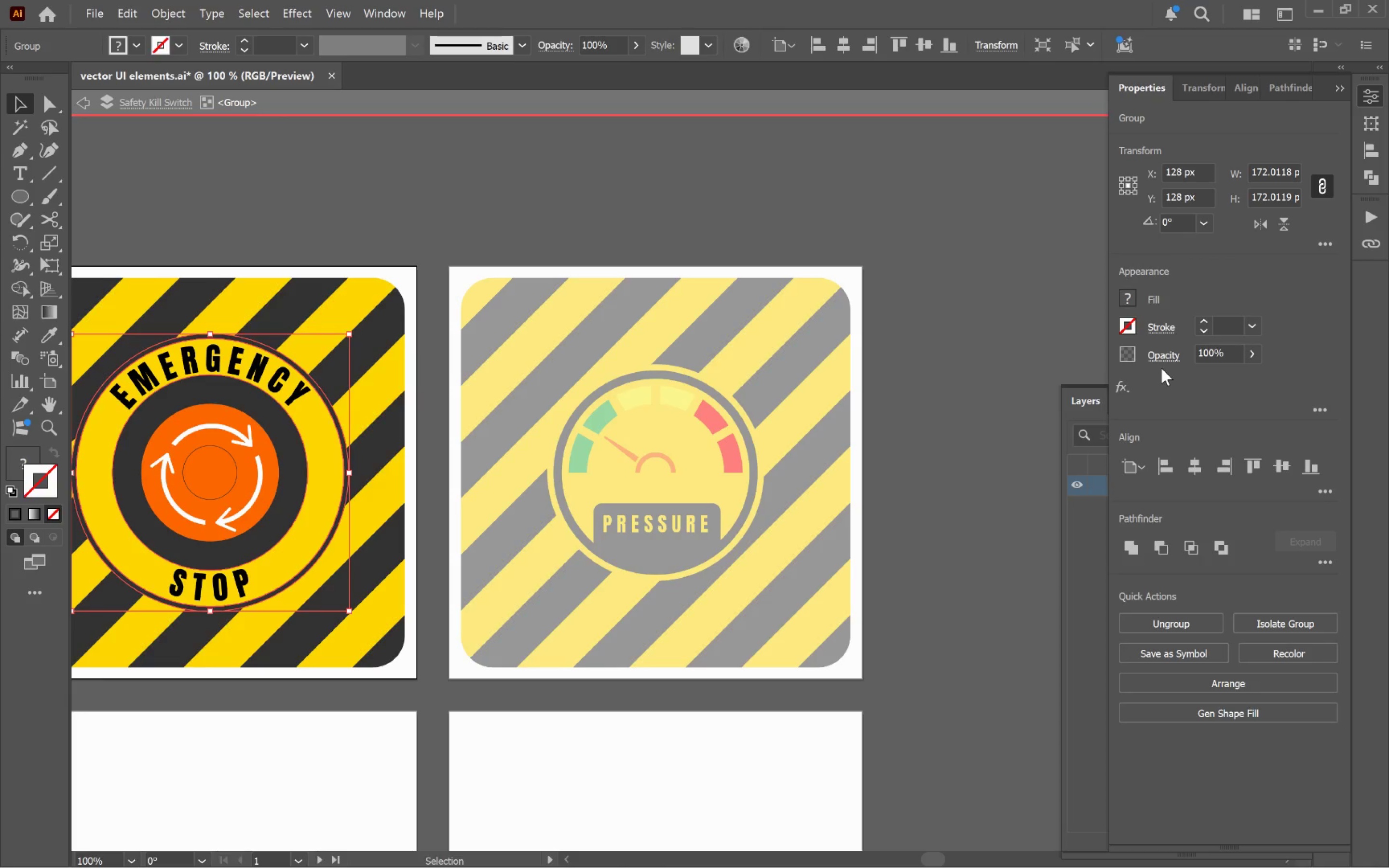 
double_click([965, 393])
 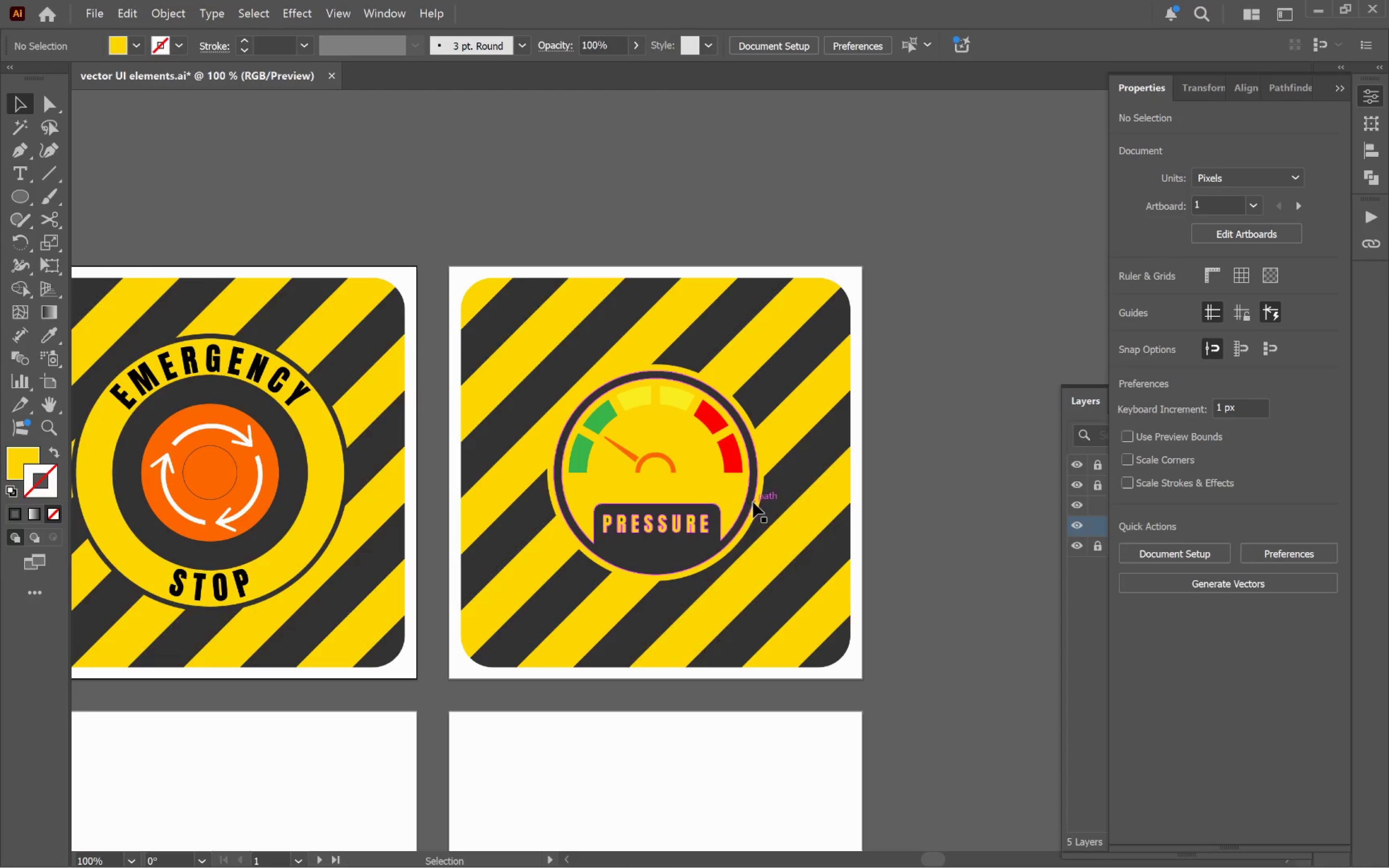 
left_click([738, 492])
 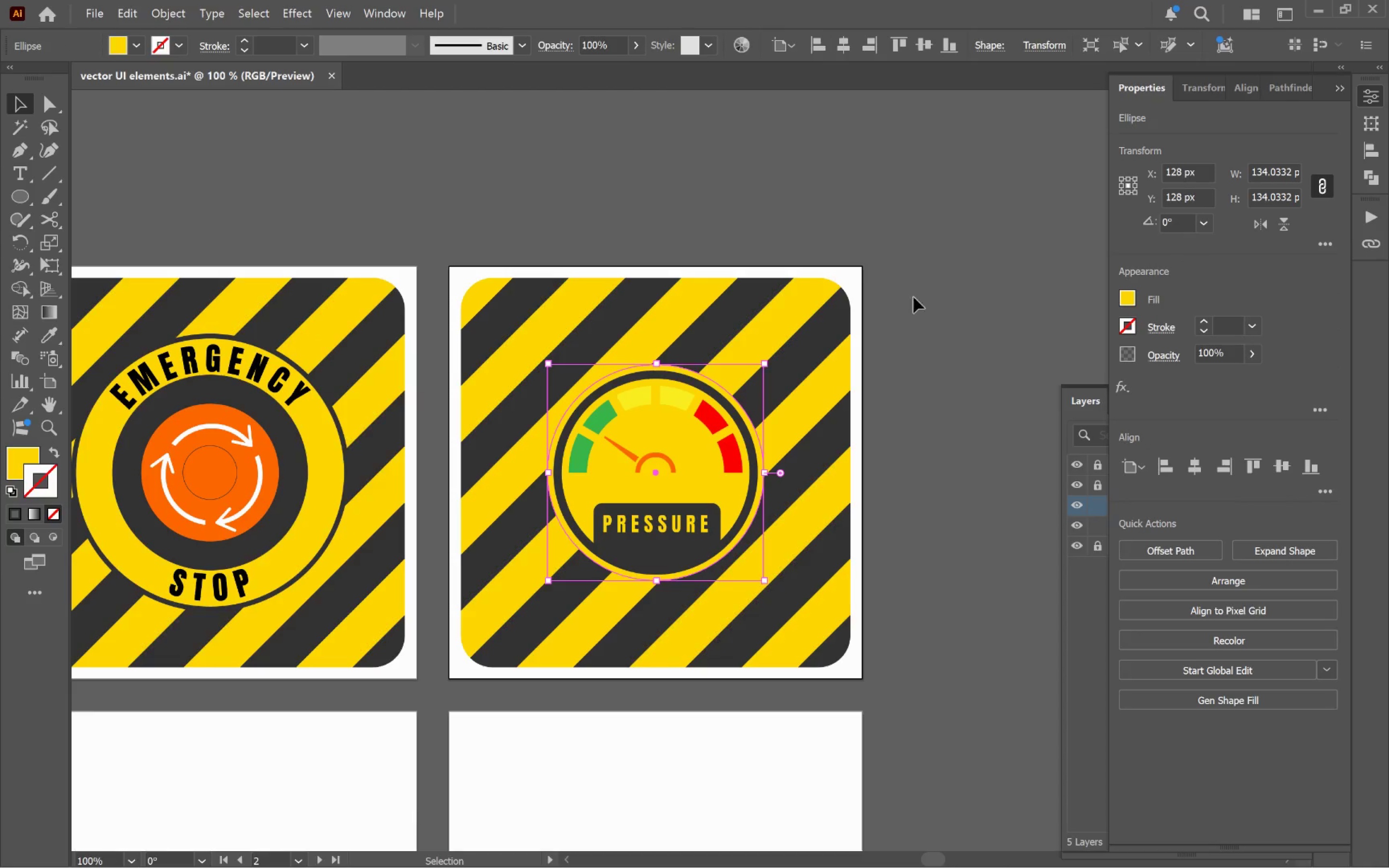 
hold_key(key=ShiftLeft, duration=2.06)
left_click([749, 503])
 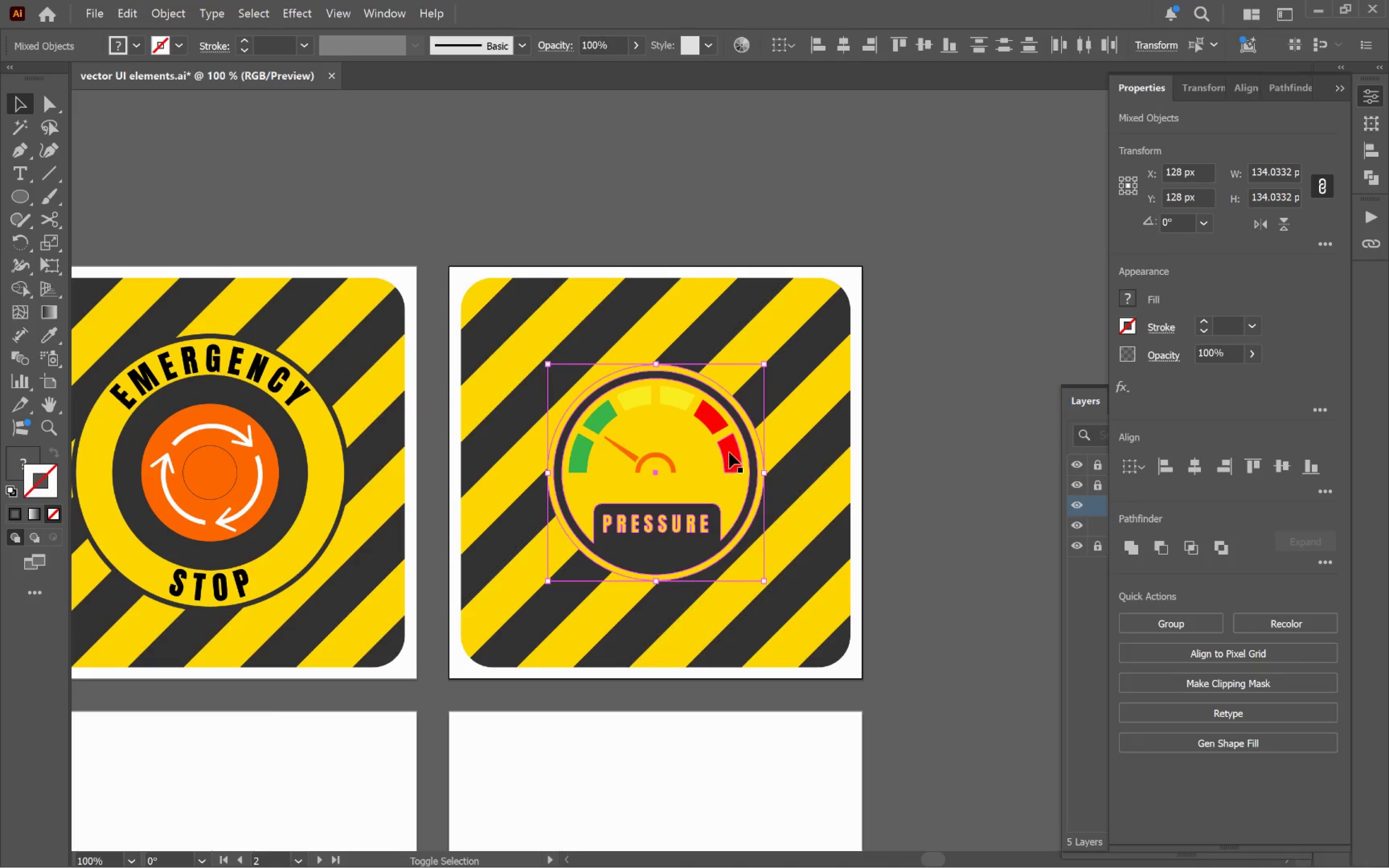 
left_click([729, 452])
 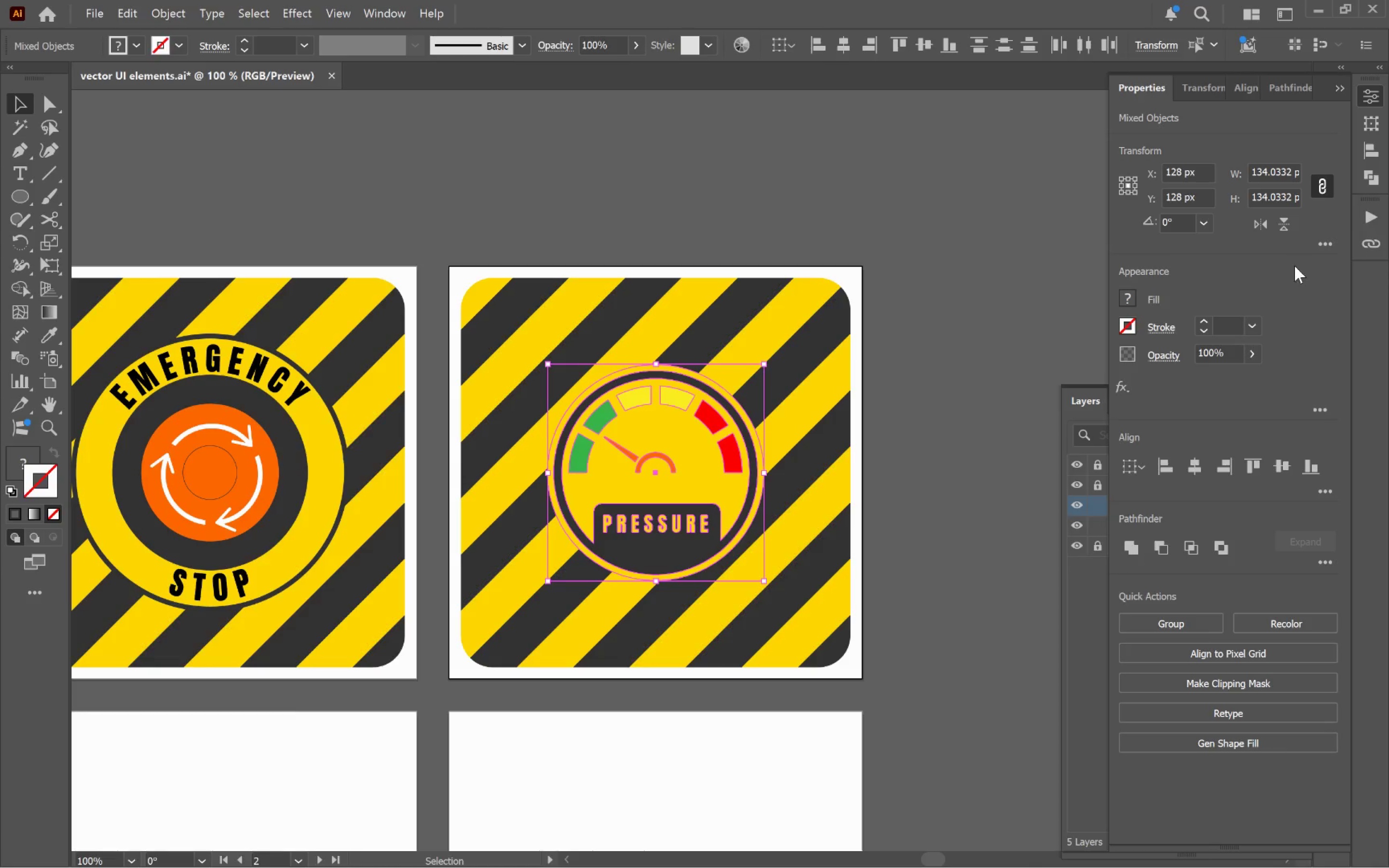 
left_click([1276, 169])
 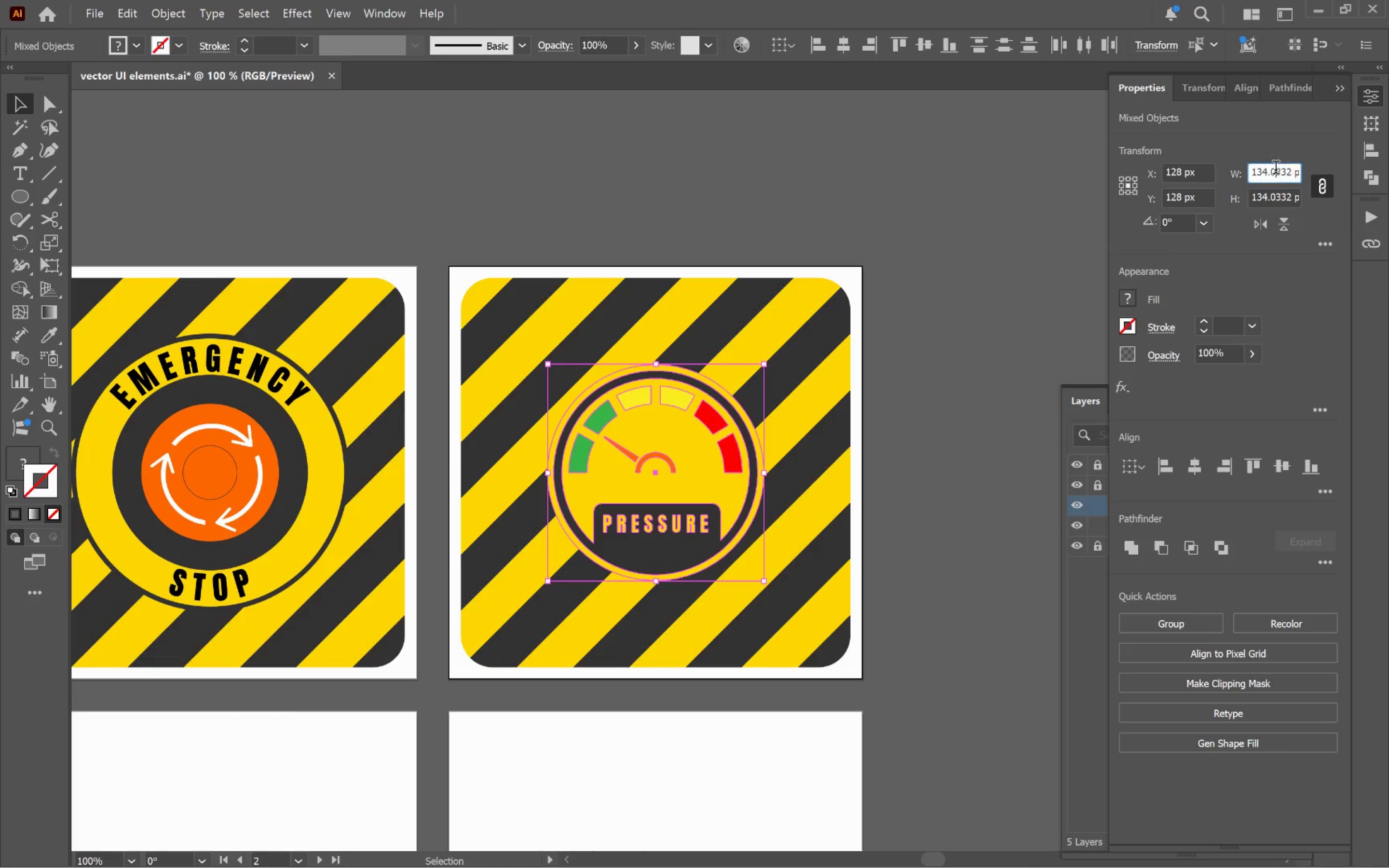 
key(Control+A)
 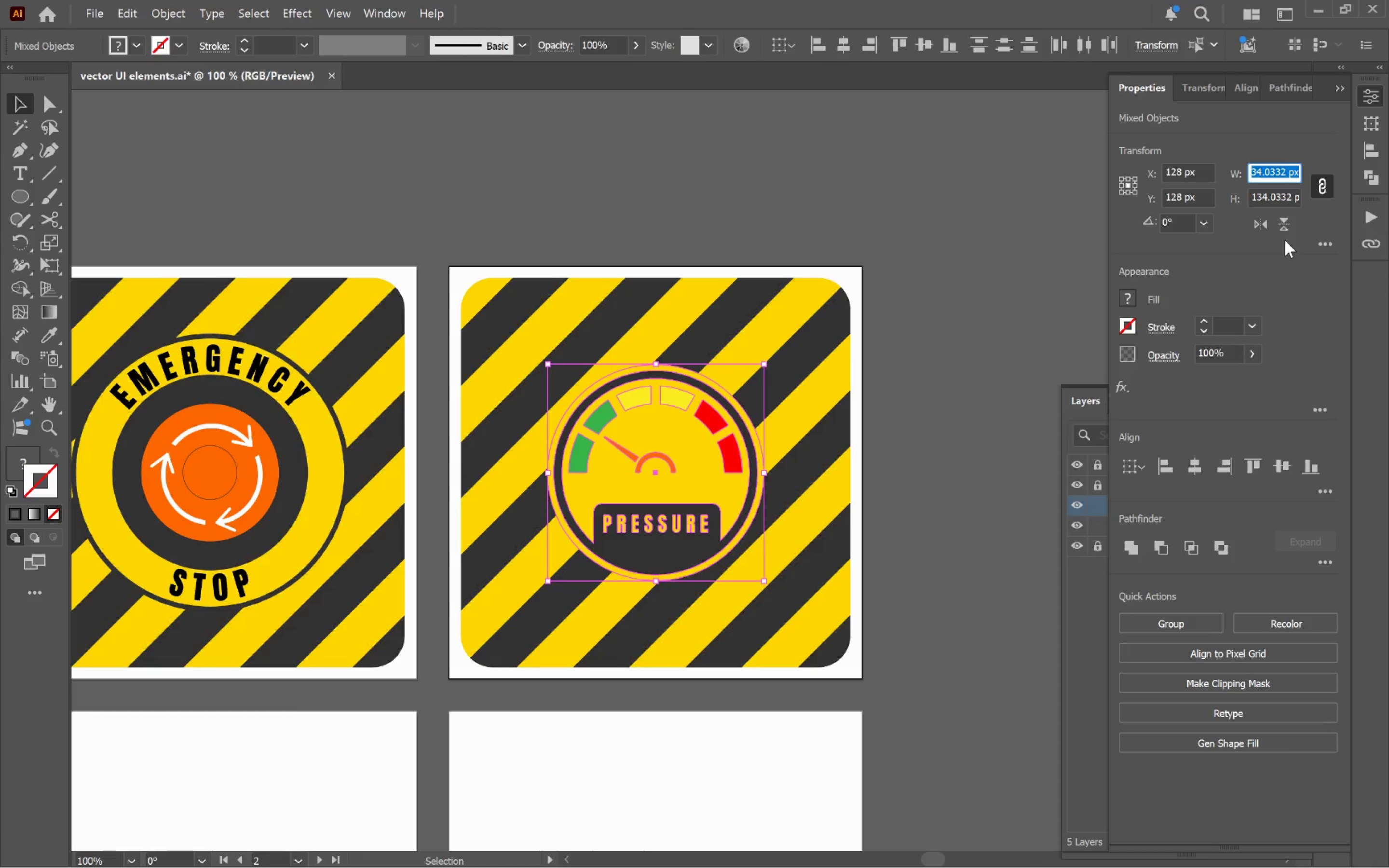 
type(172)
 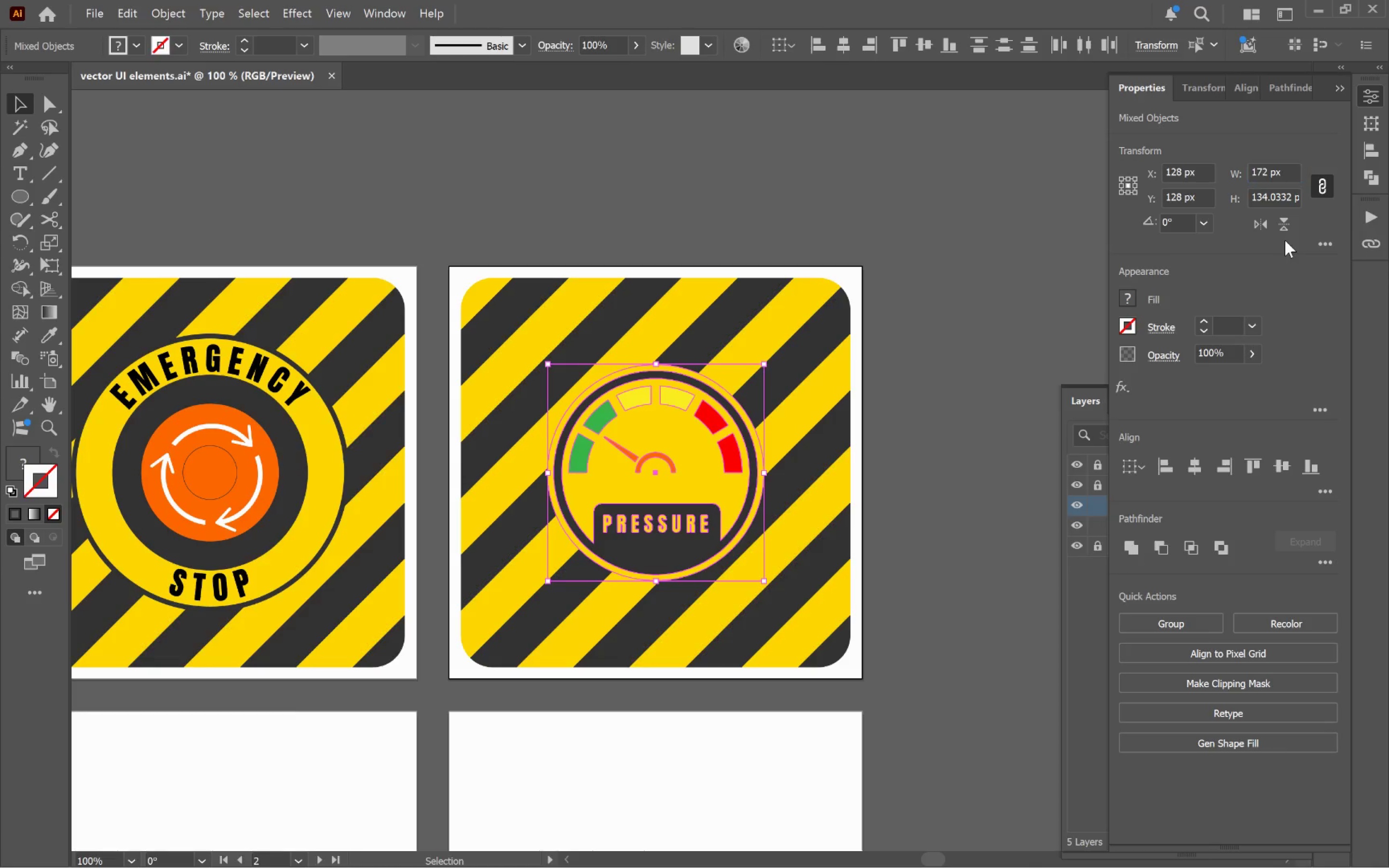 
key(Enter)
 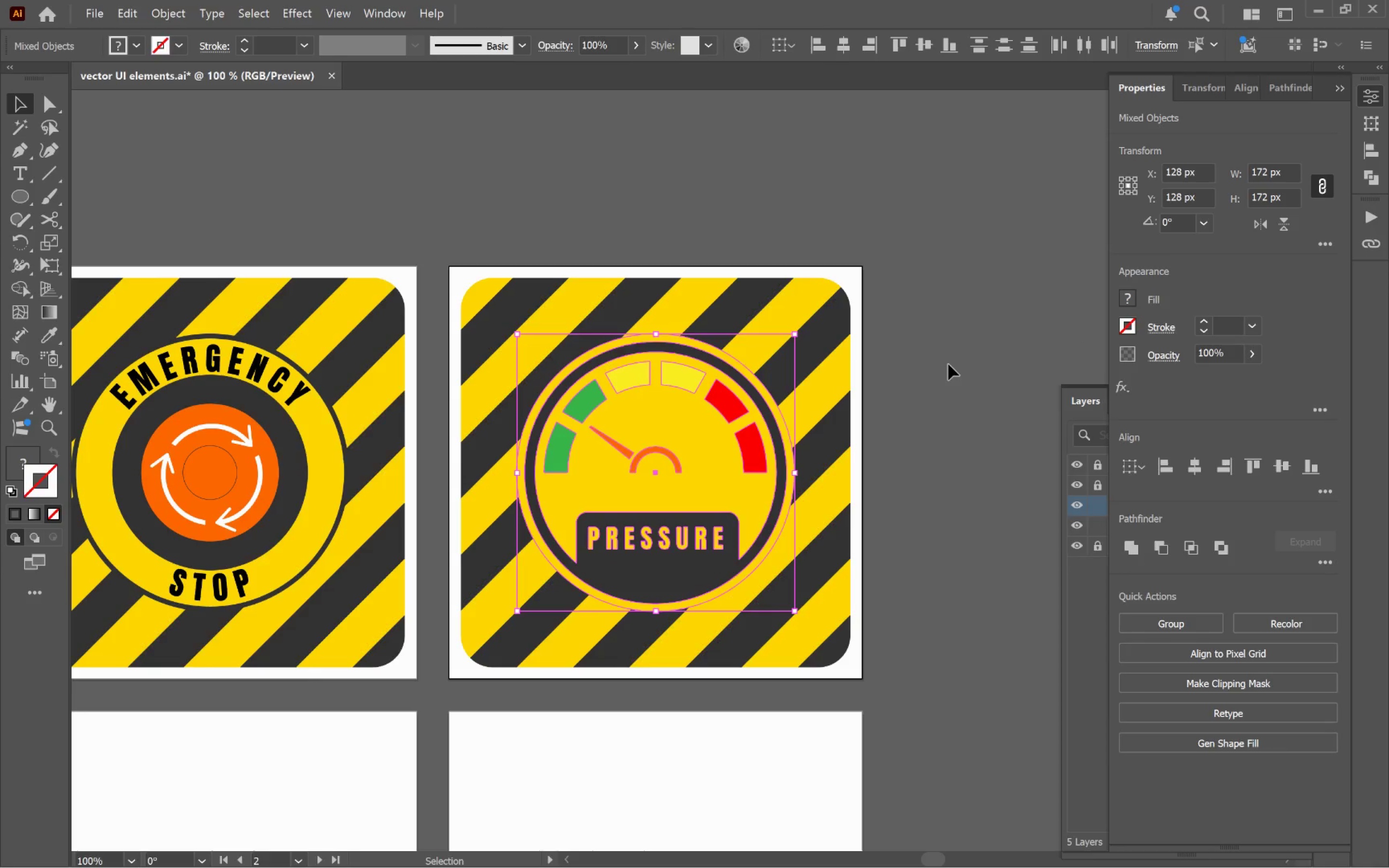 
left_click([953, 398])
 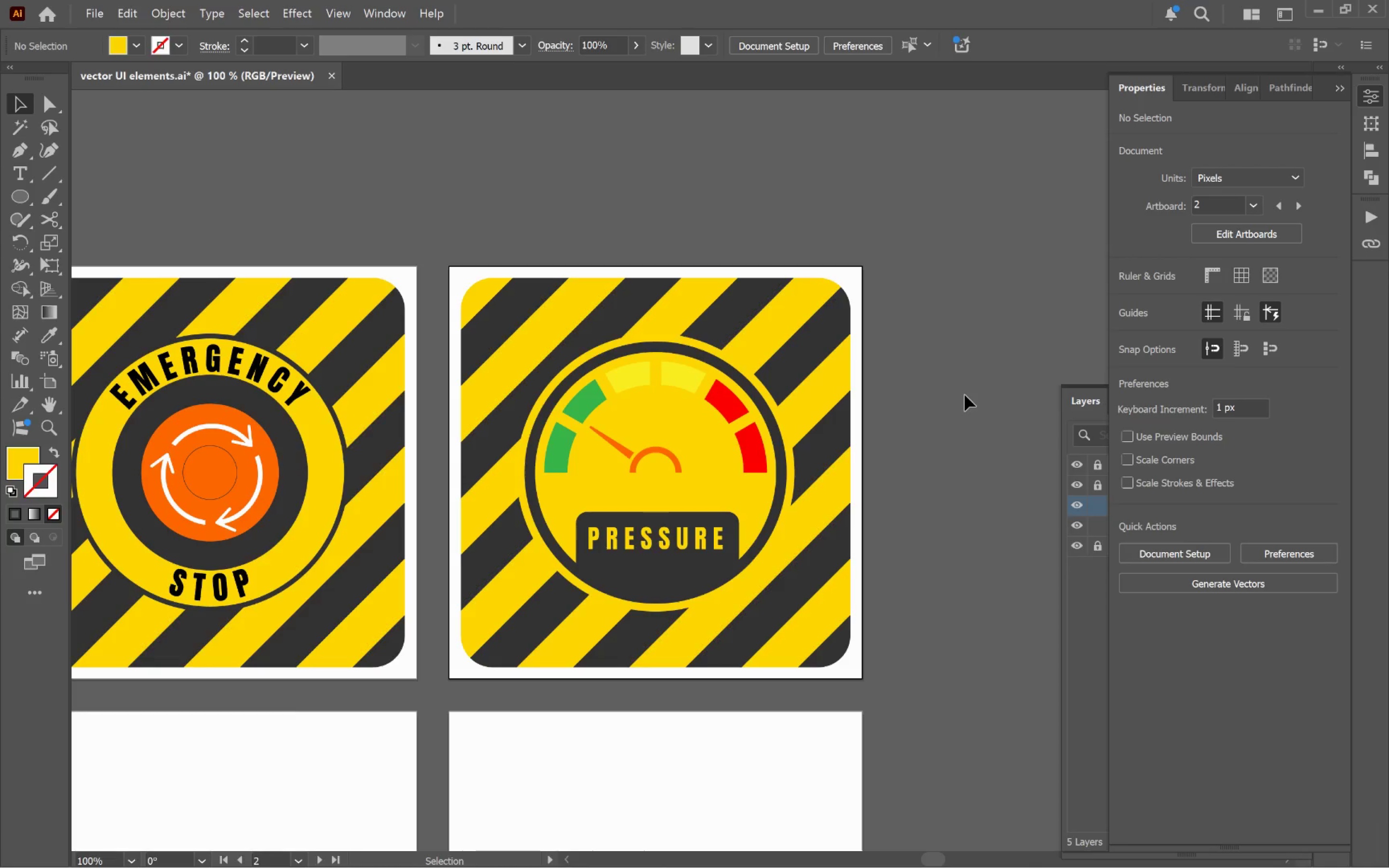 
wait(10.31)
 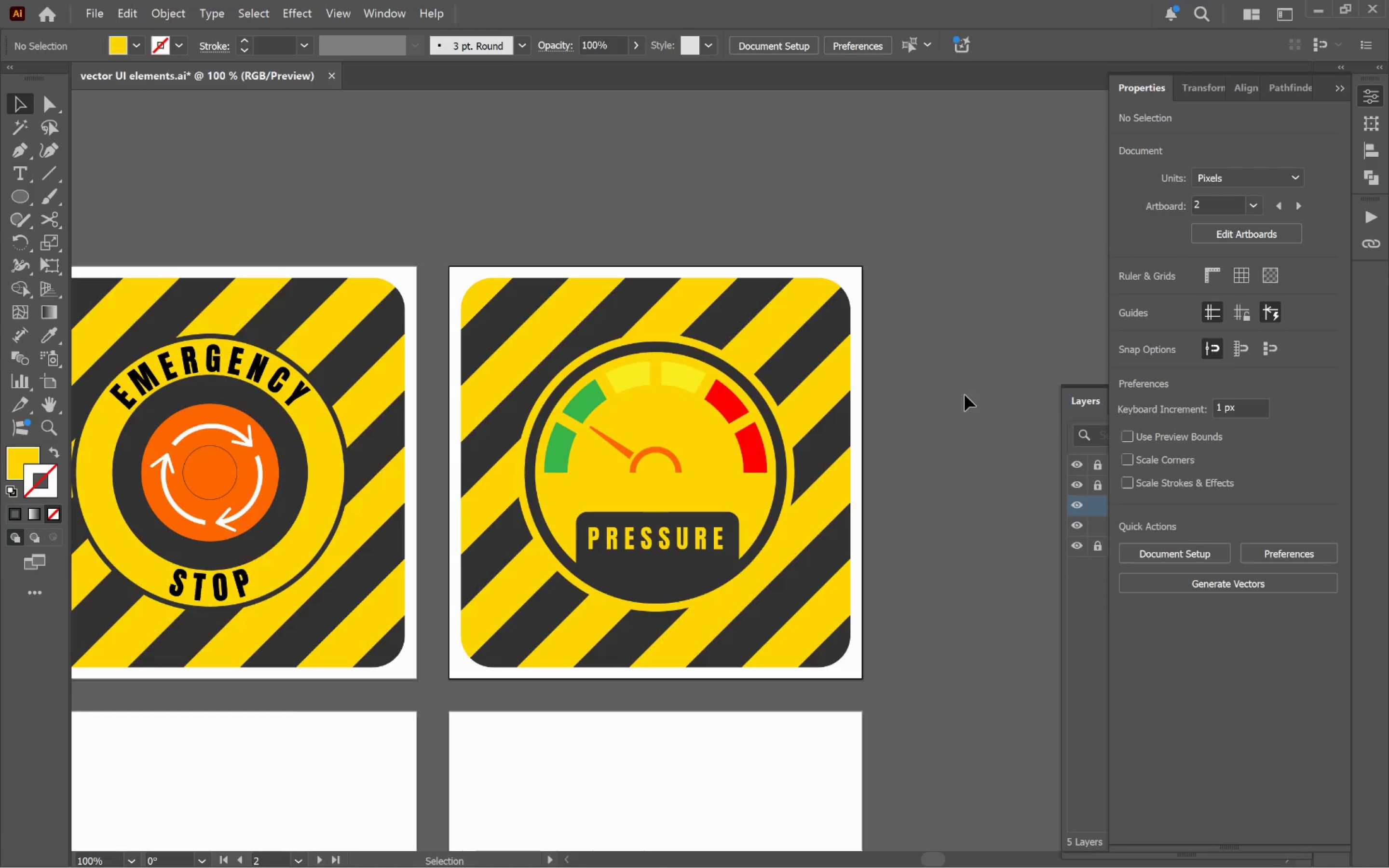 
double_click([664, 450])
 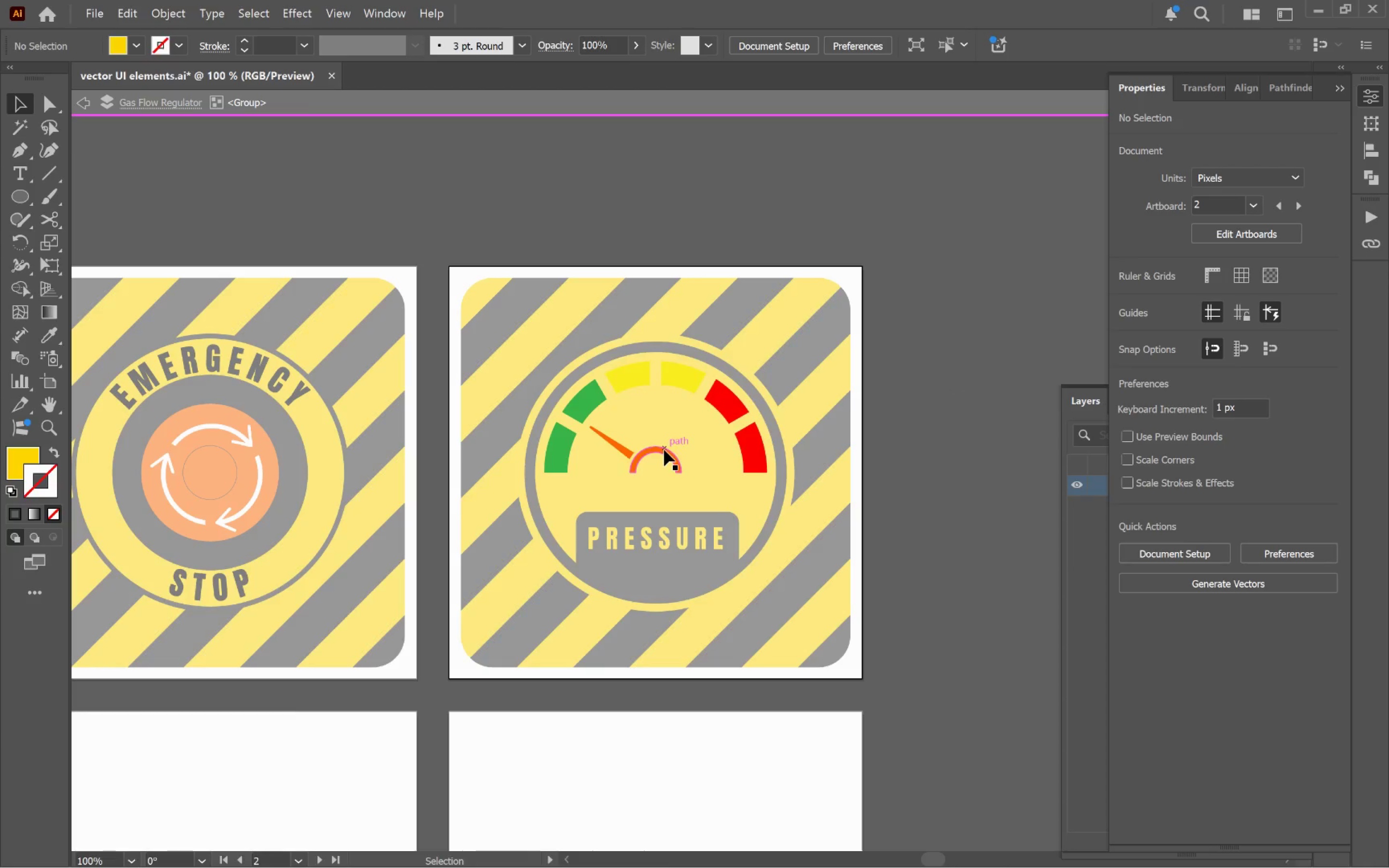 
left_click([664, 451])
 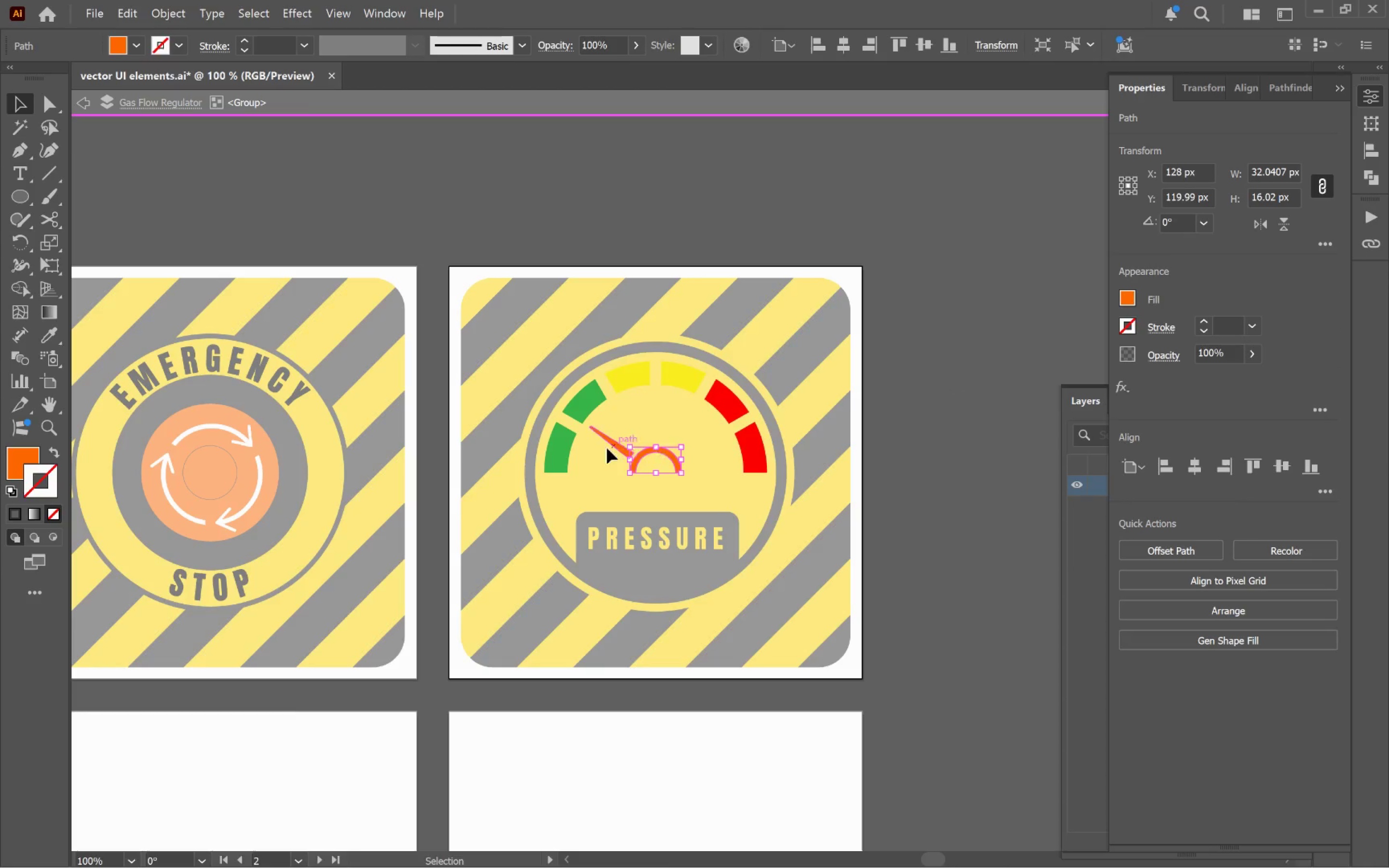 
hold_key(key=ShiftLeft, duration=0.53)
left_click([602, 438])
 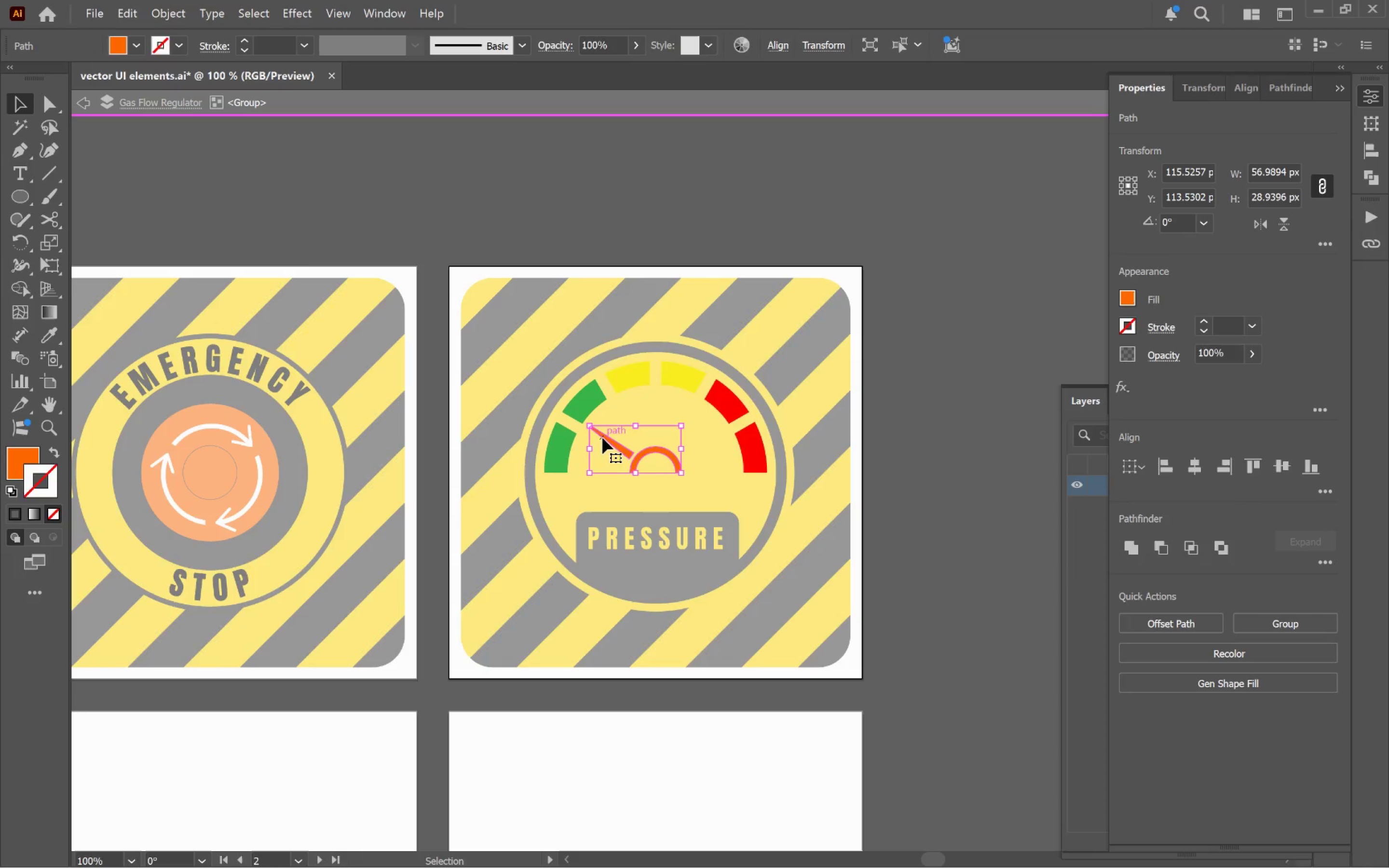 
key(I)
 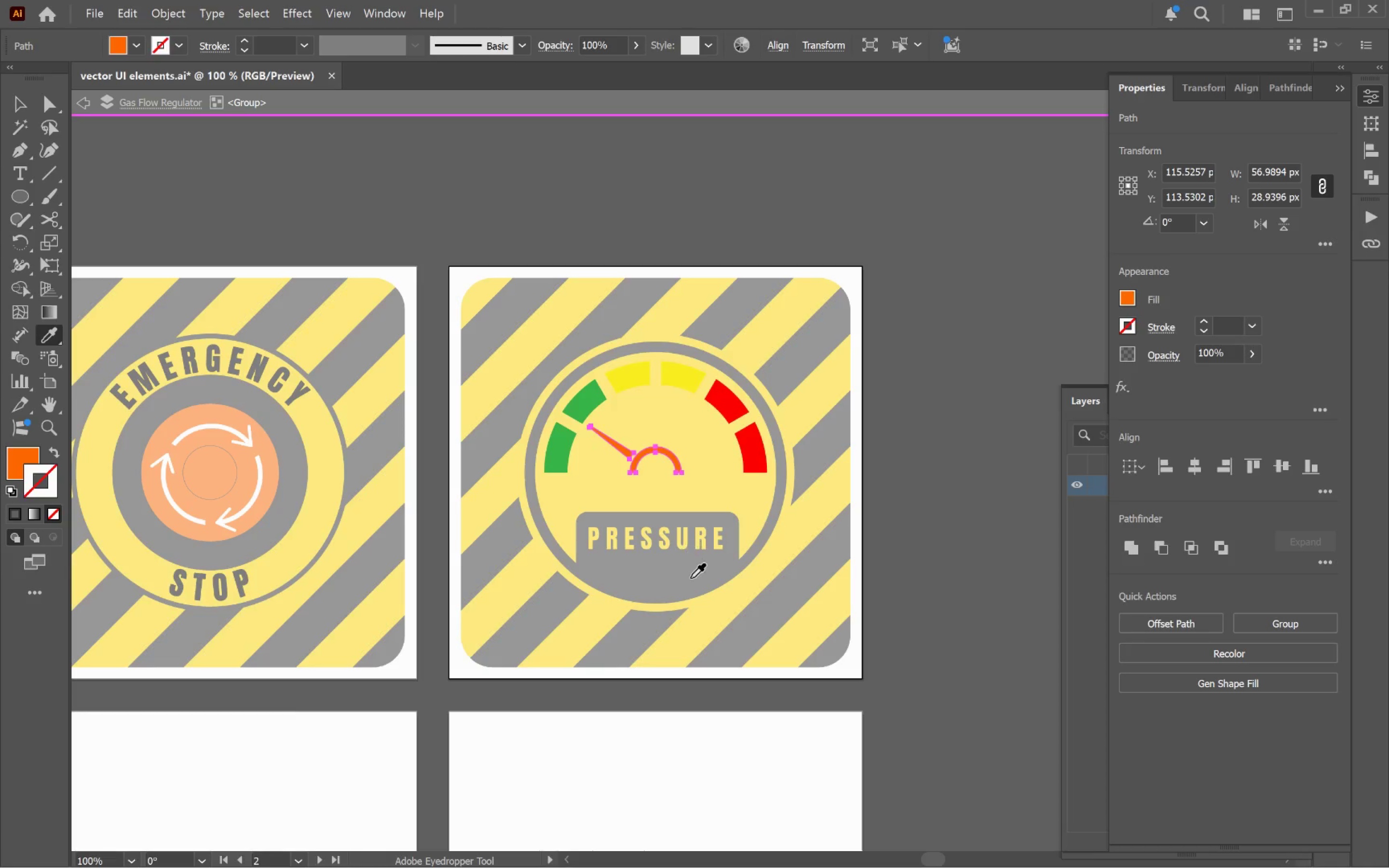 
left_click([691, 579])
 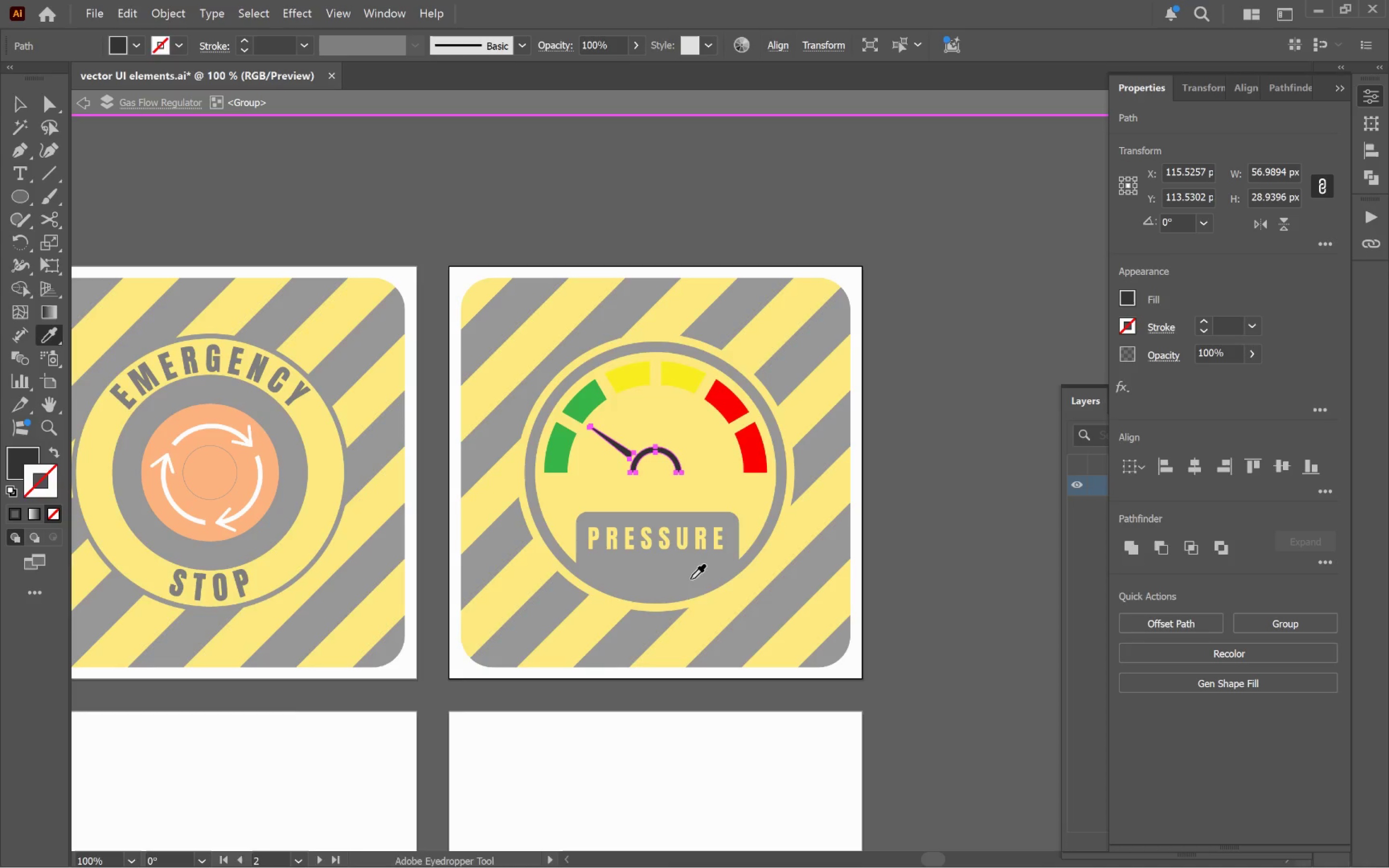 
key(V)
 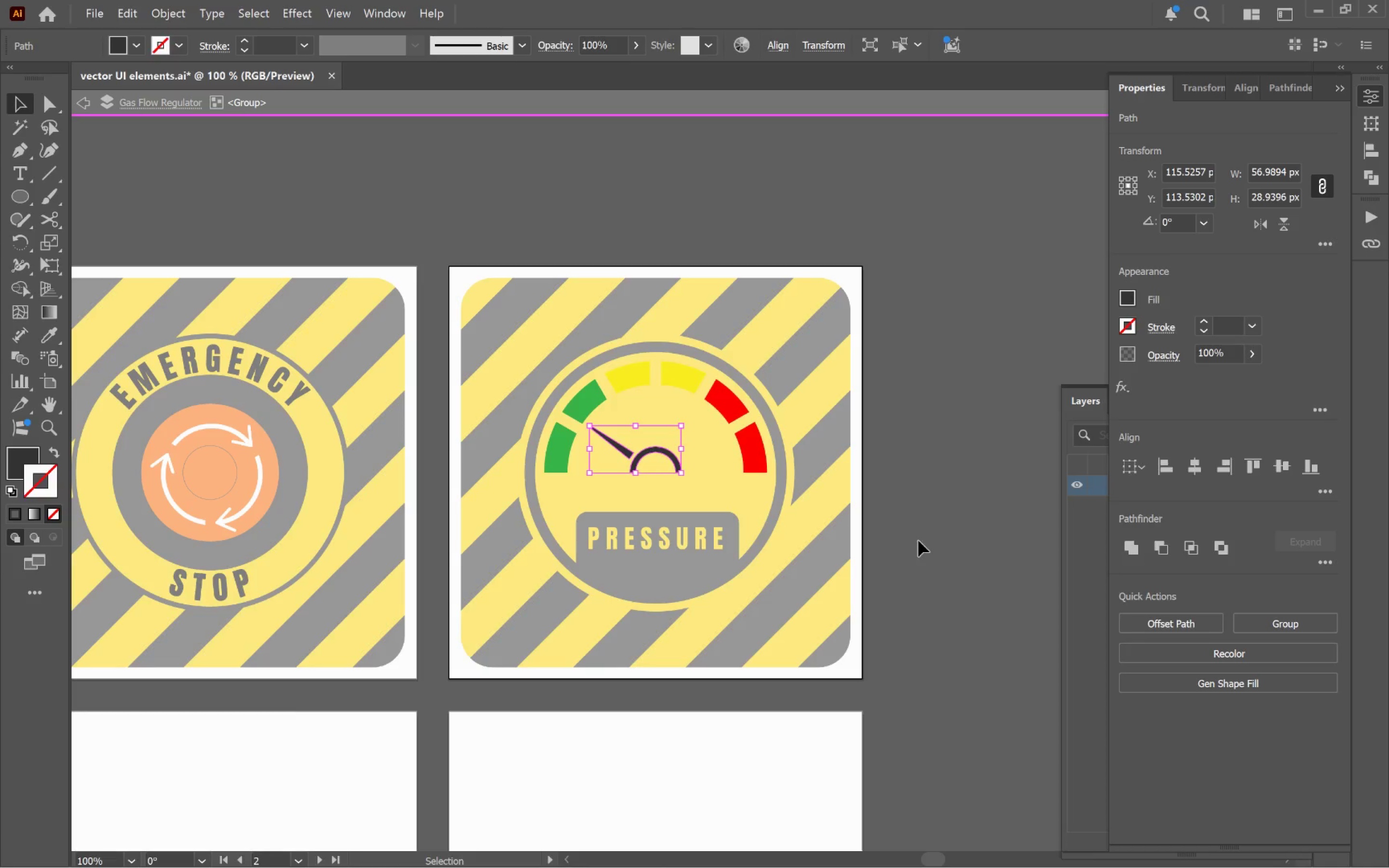 
double_click([916, 539])
 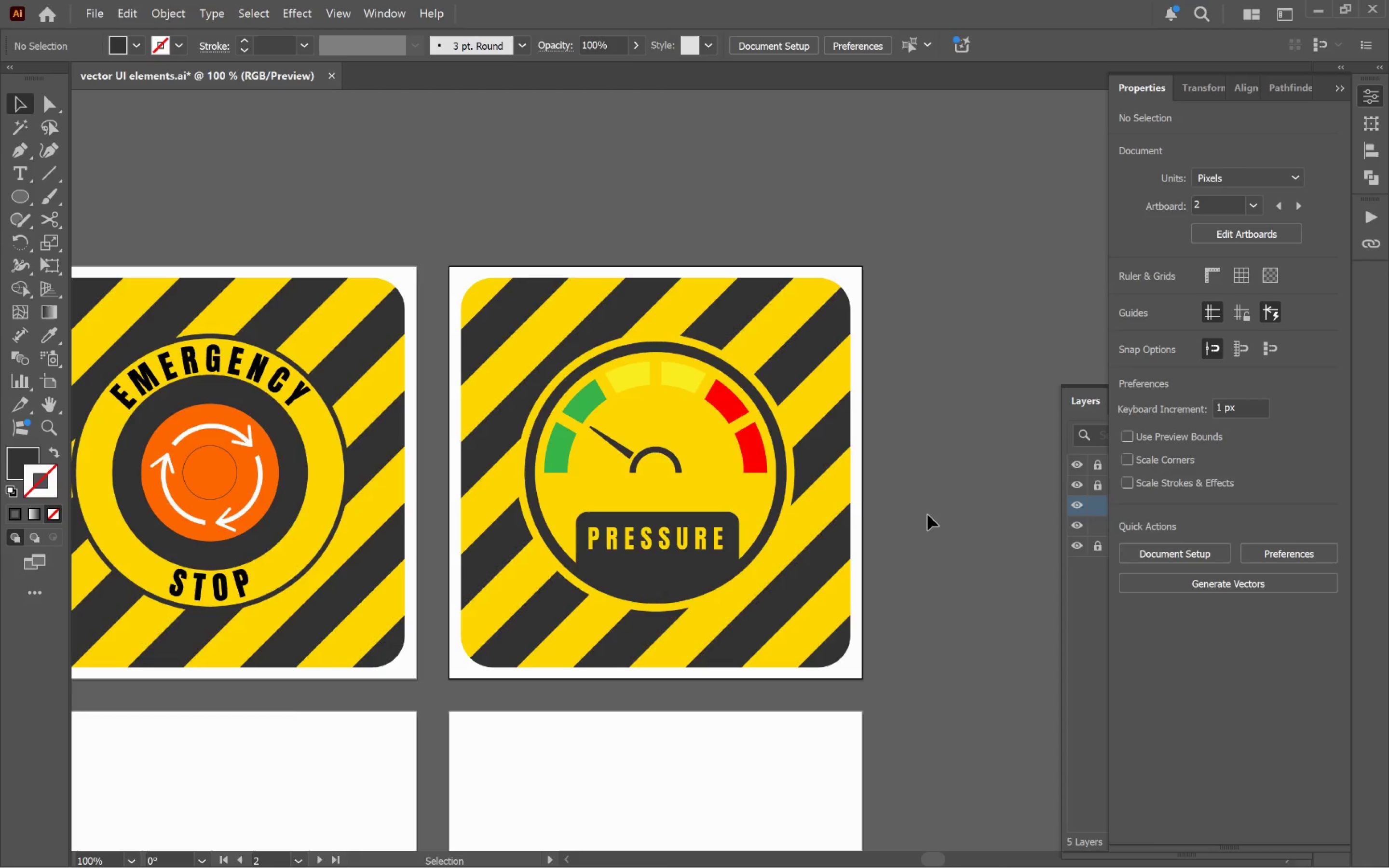 
hold_key(key=AltLeft, duration=0.59)
scroll: coordinate [929, 514], scroll_direction: down, amount: 2.0
 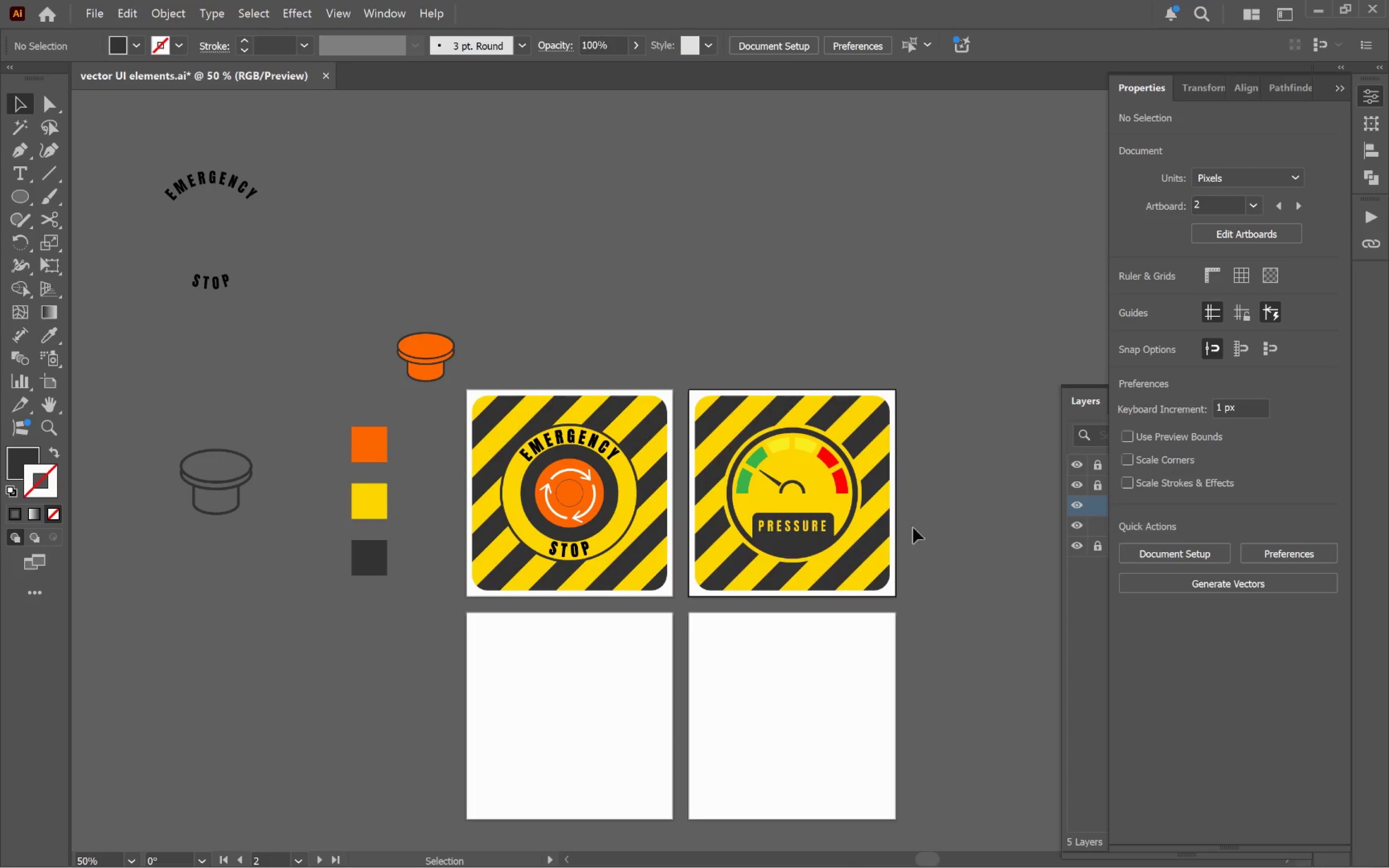 
hold_key(key=Space, duration=0.7)
 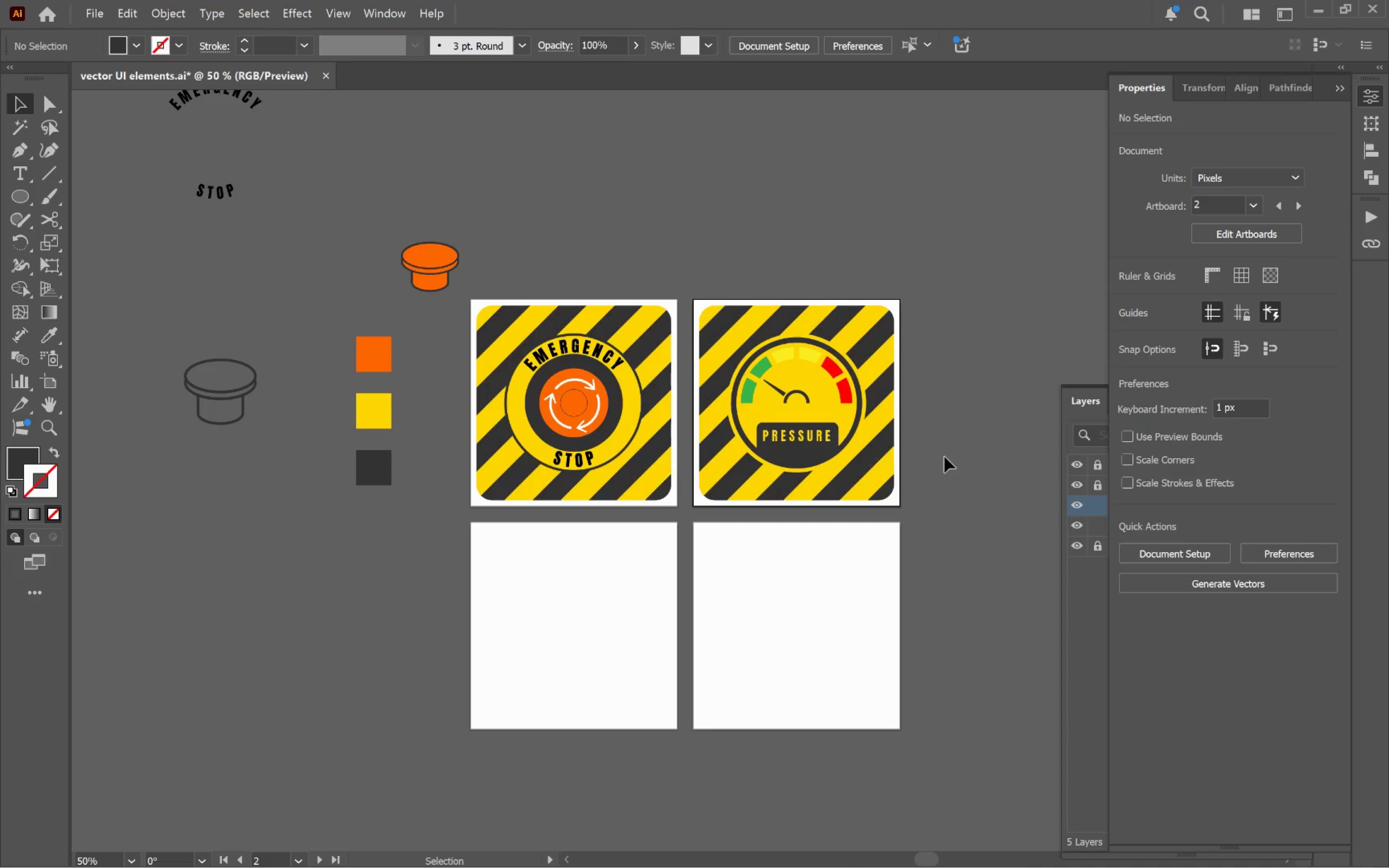 
left_click_drag(start_coordinate=[908, 558], to_coordinate=[912, 468])
 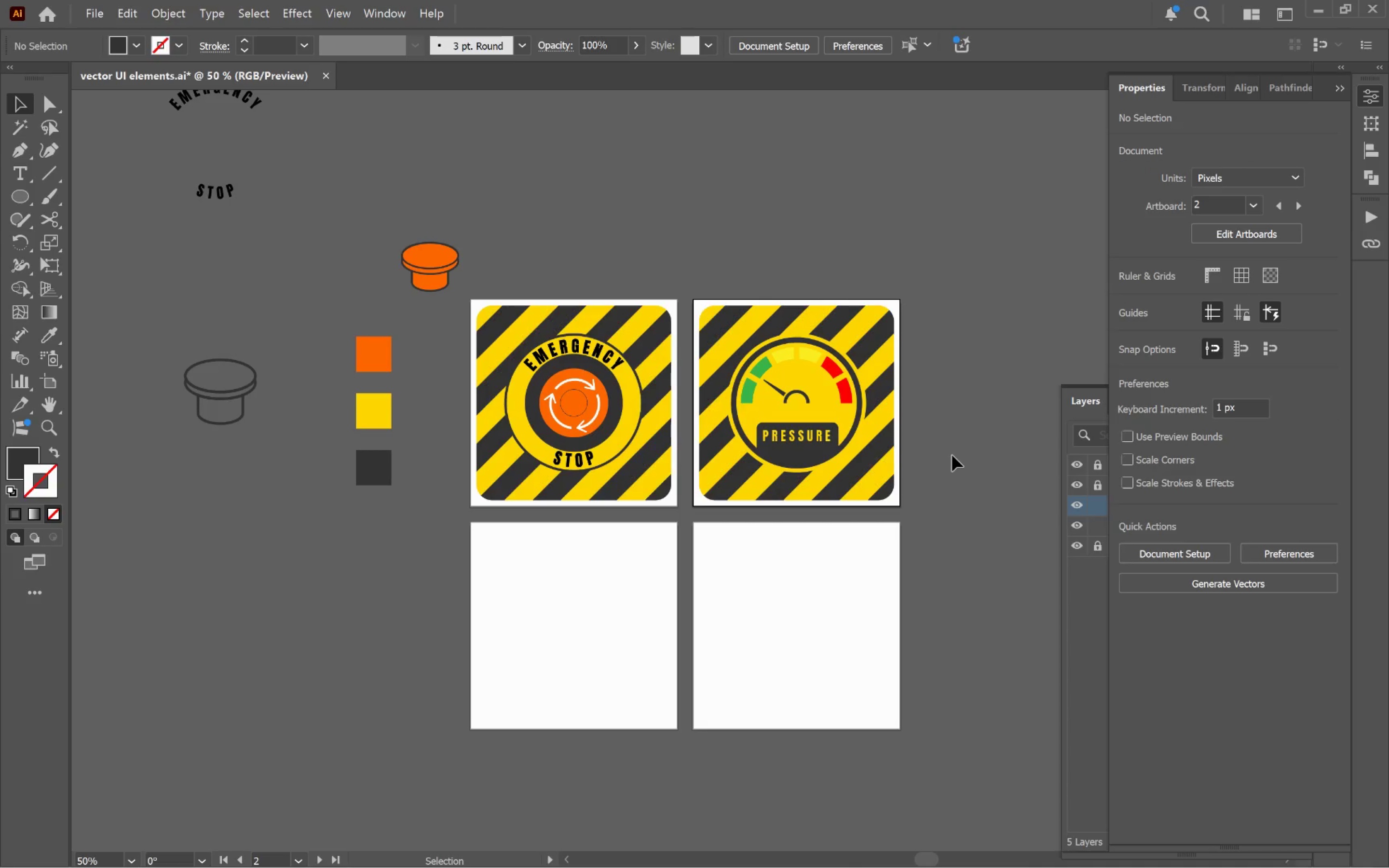 
key(Control+S)
 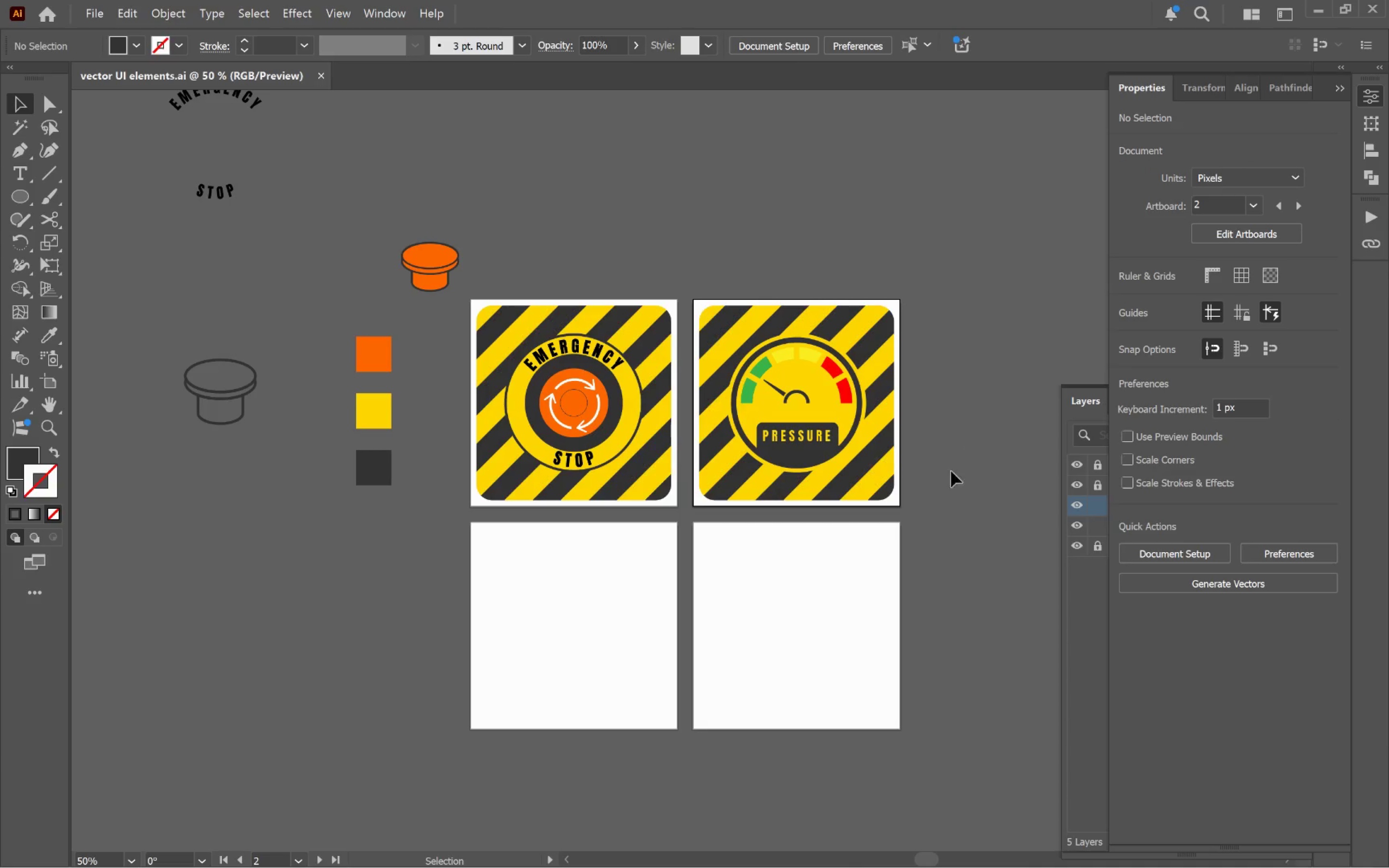 
left_click([867, 487])
 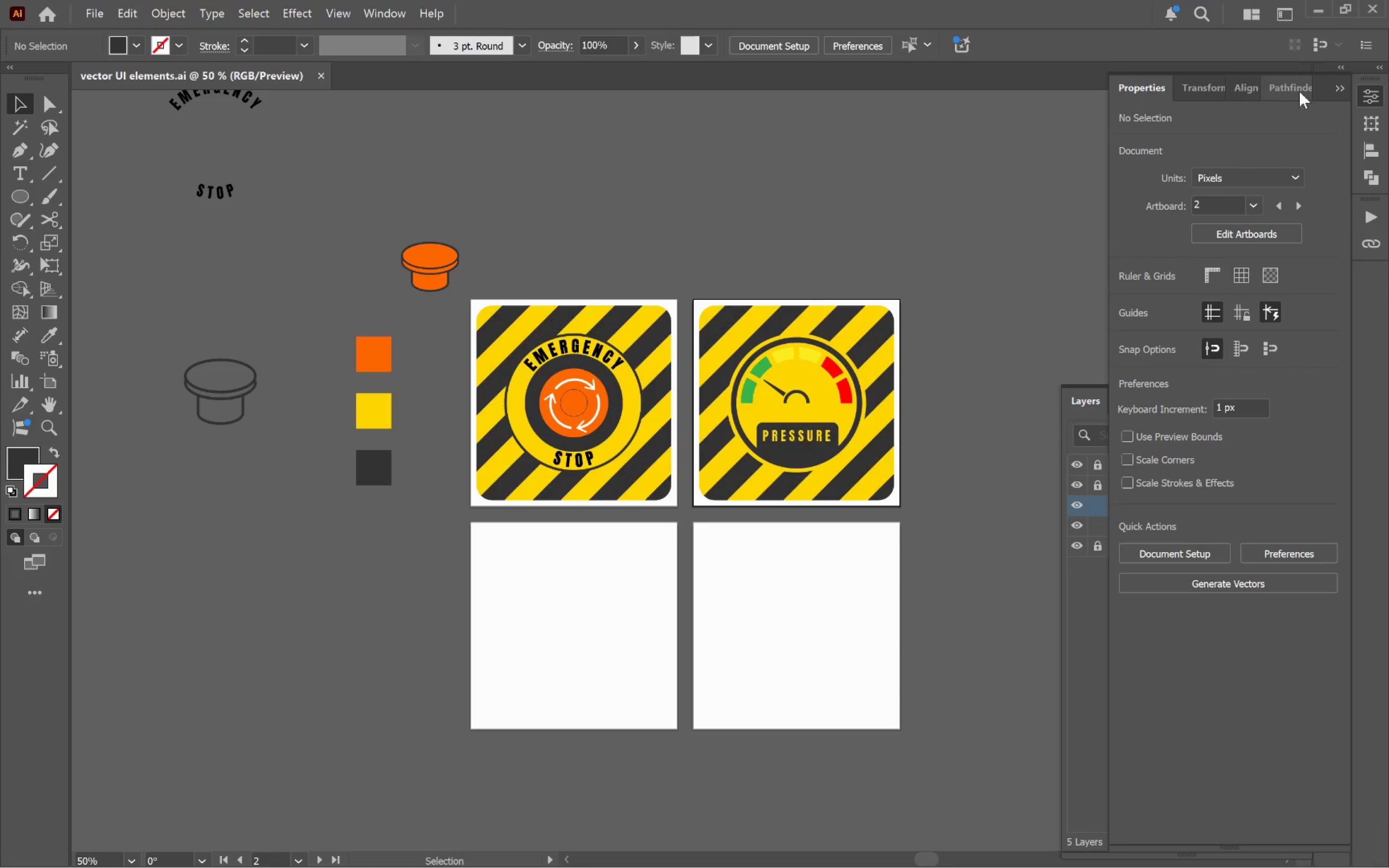 
left_click([1347, 90])
 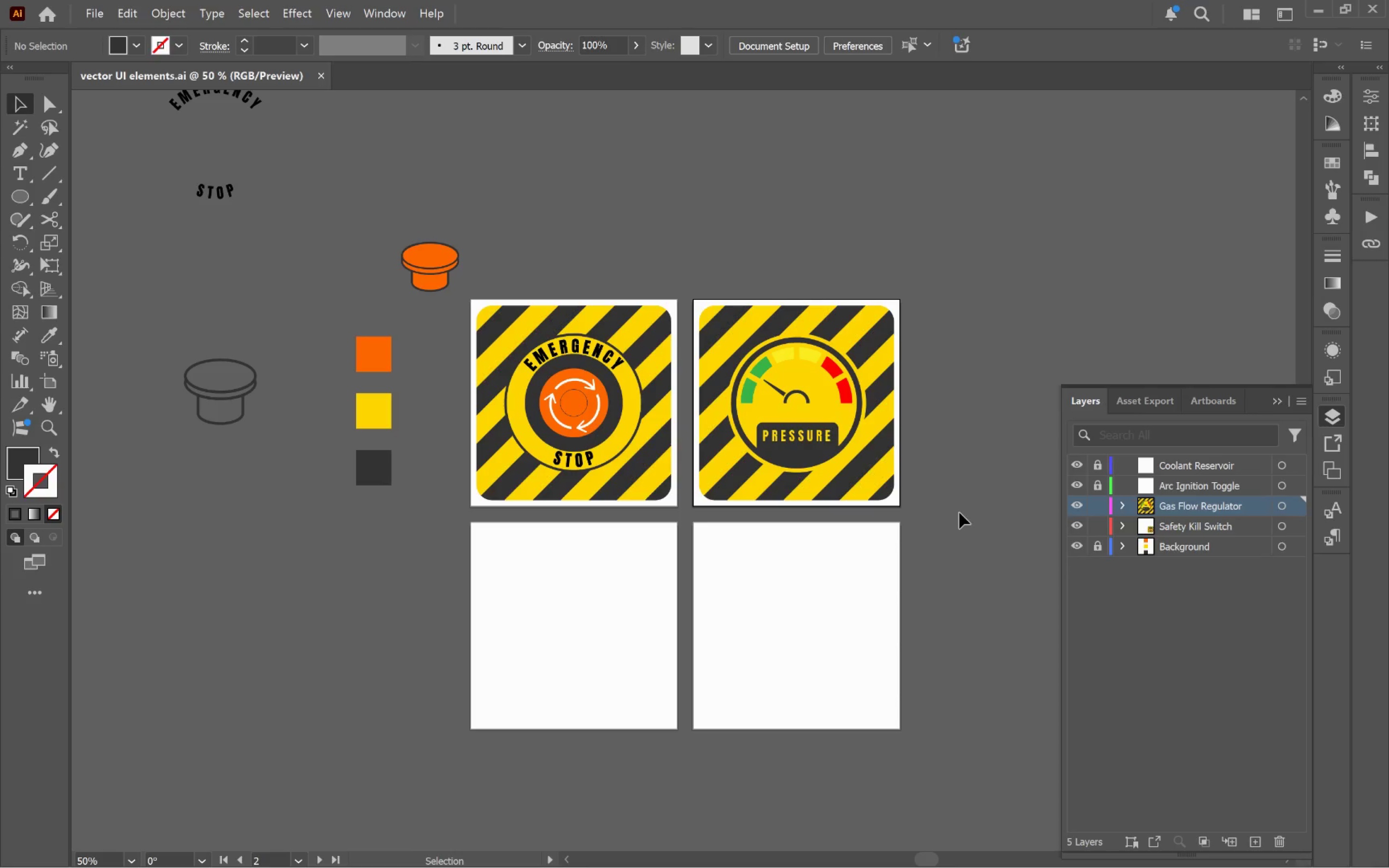 
wait(21.06)
 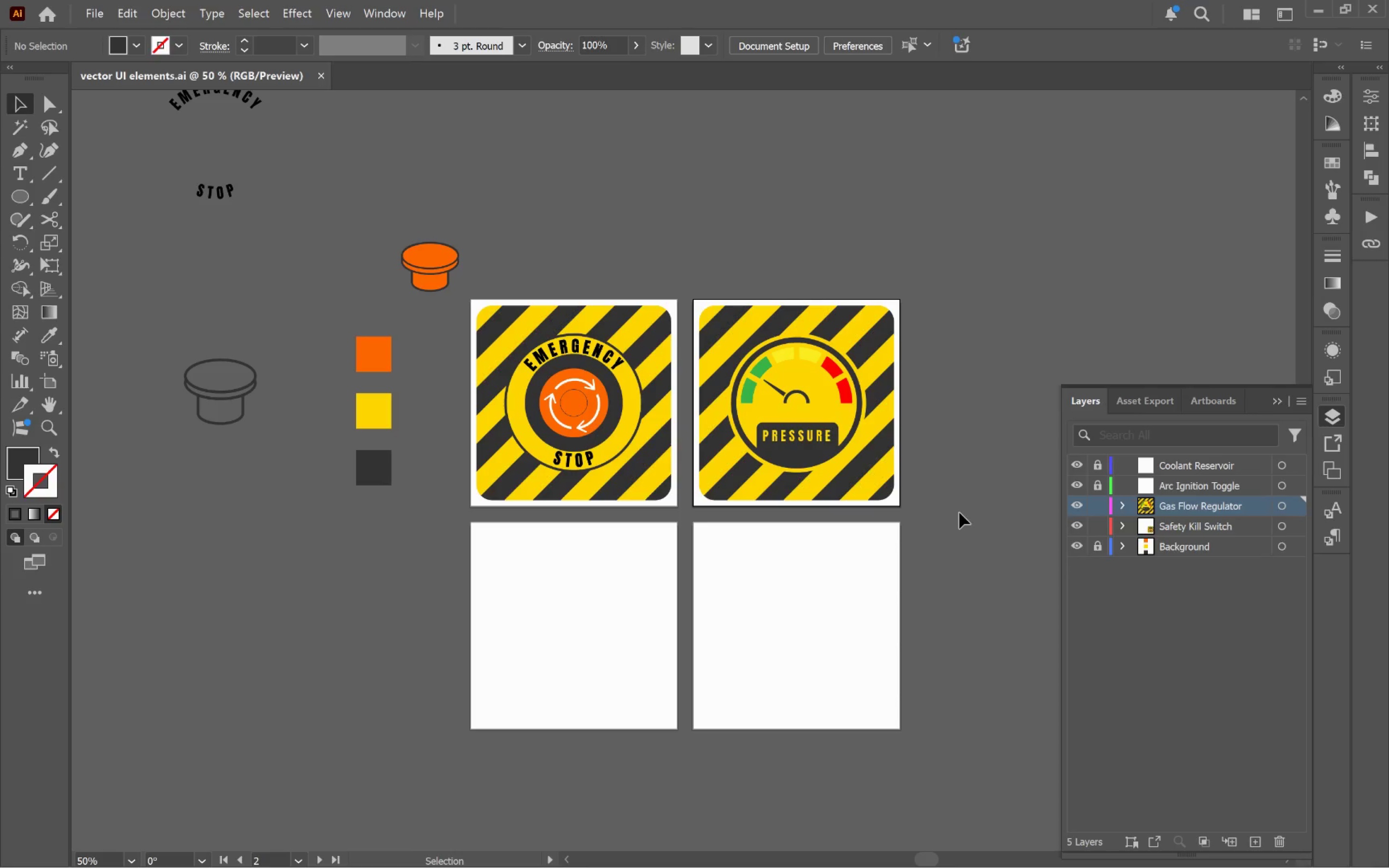 
left_click([732, 484])
 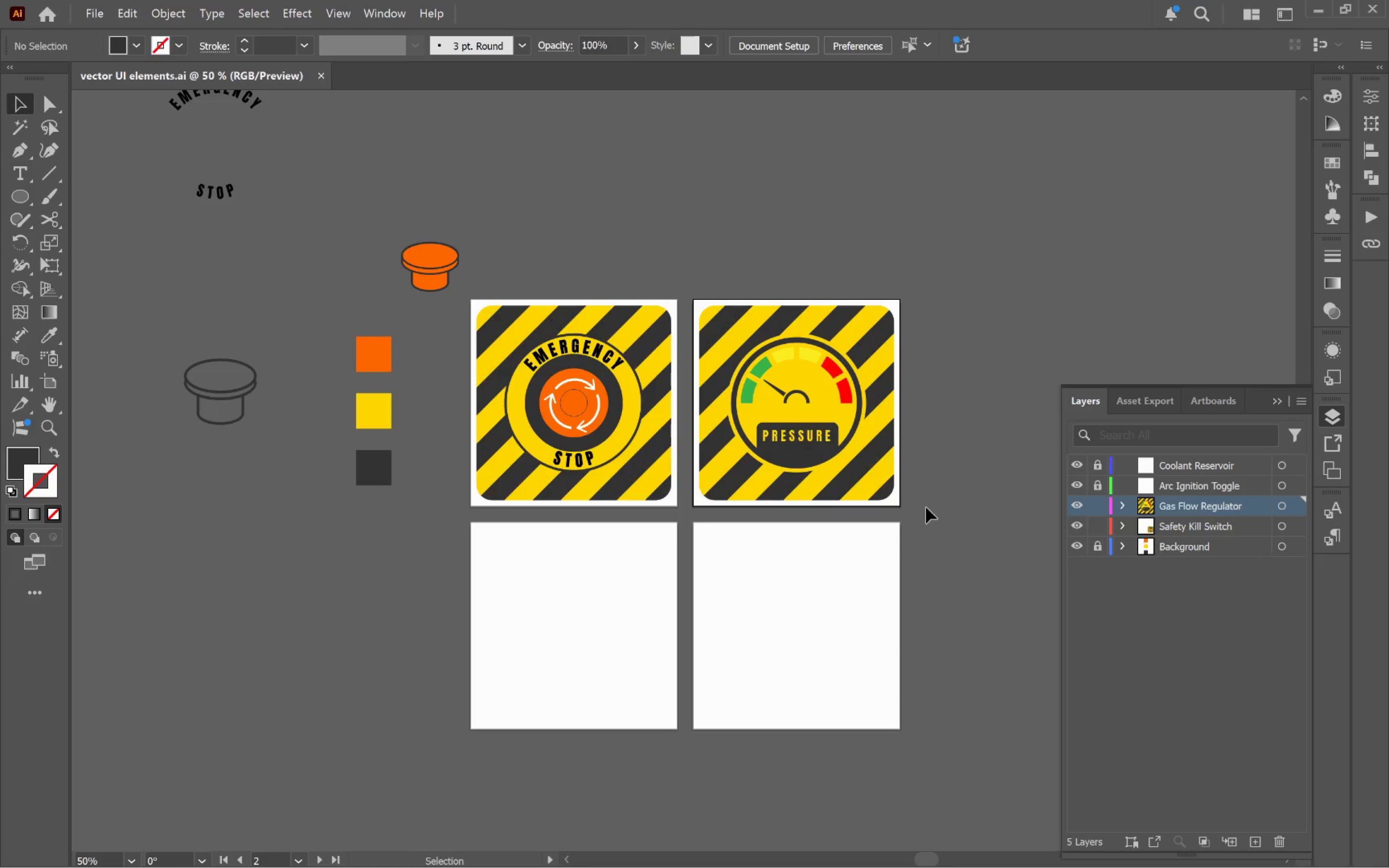 
key(Alt+Control+2)
 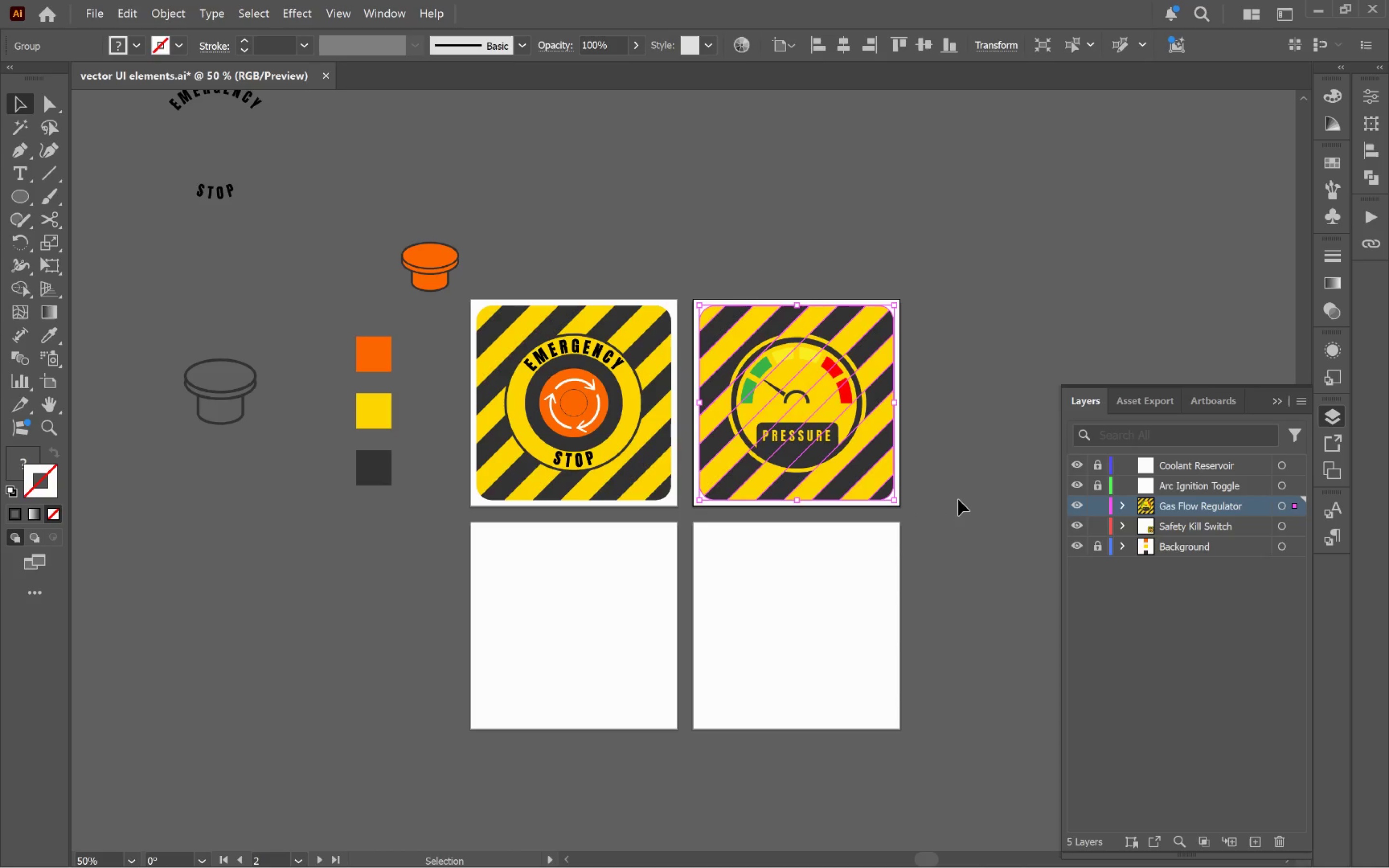 
left_click([960, 499])
 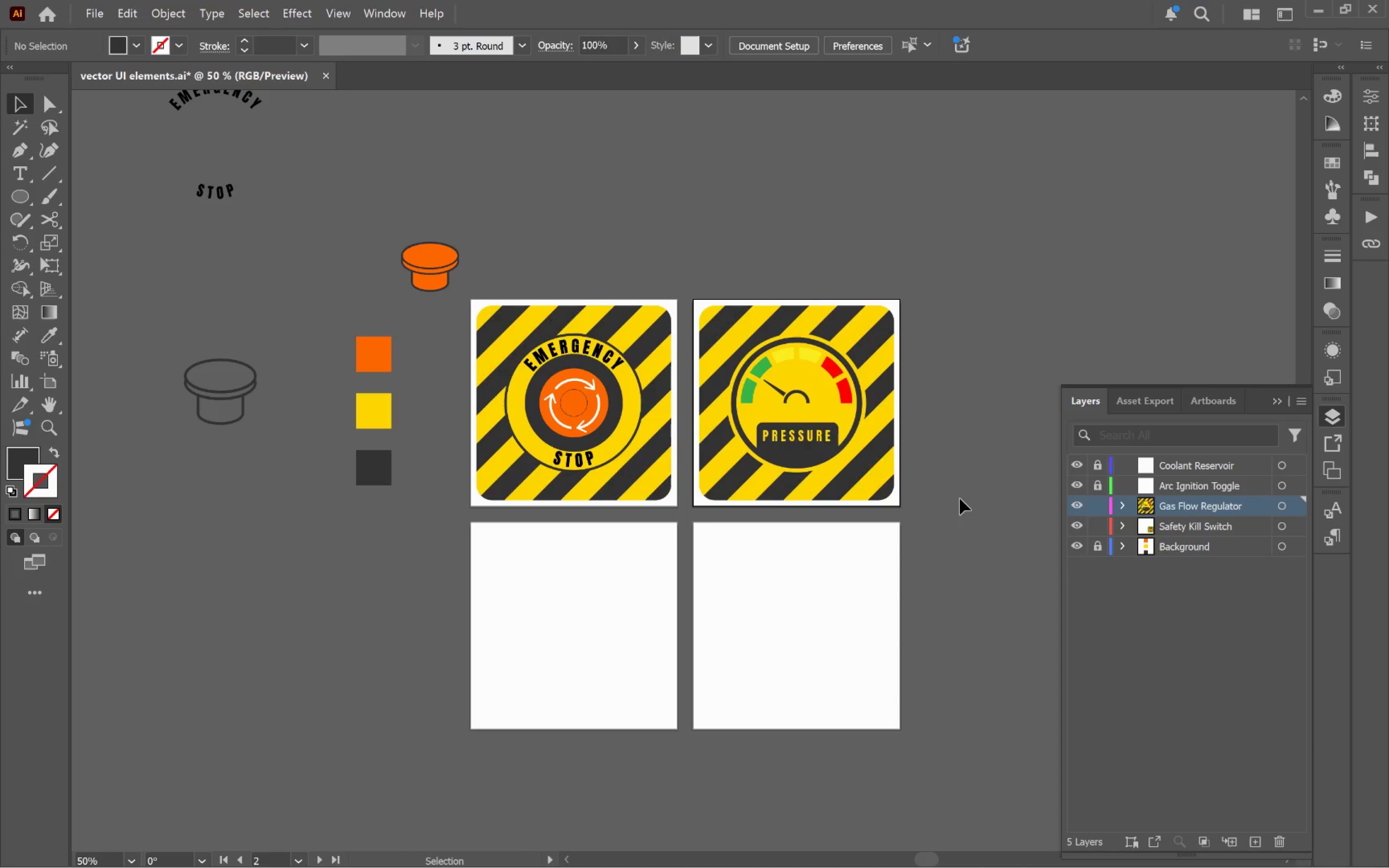 
left_click([953, 497])
 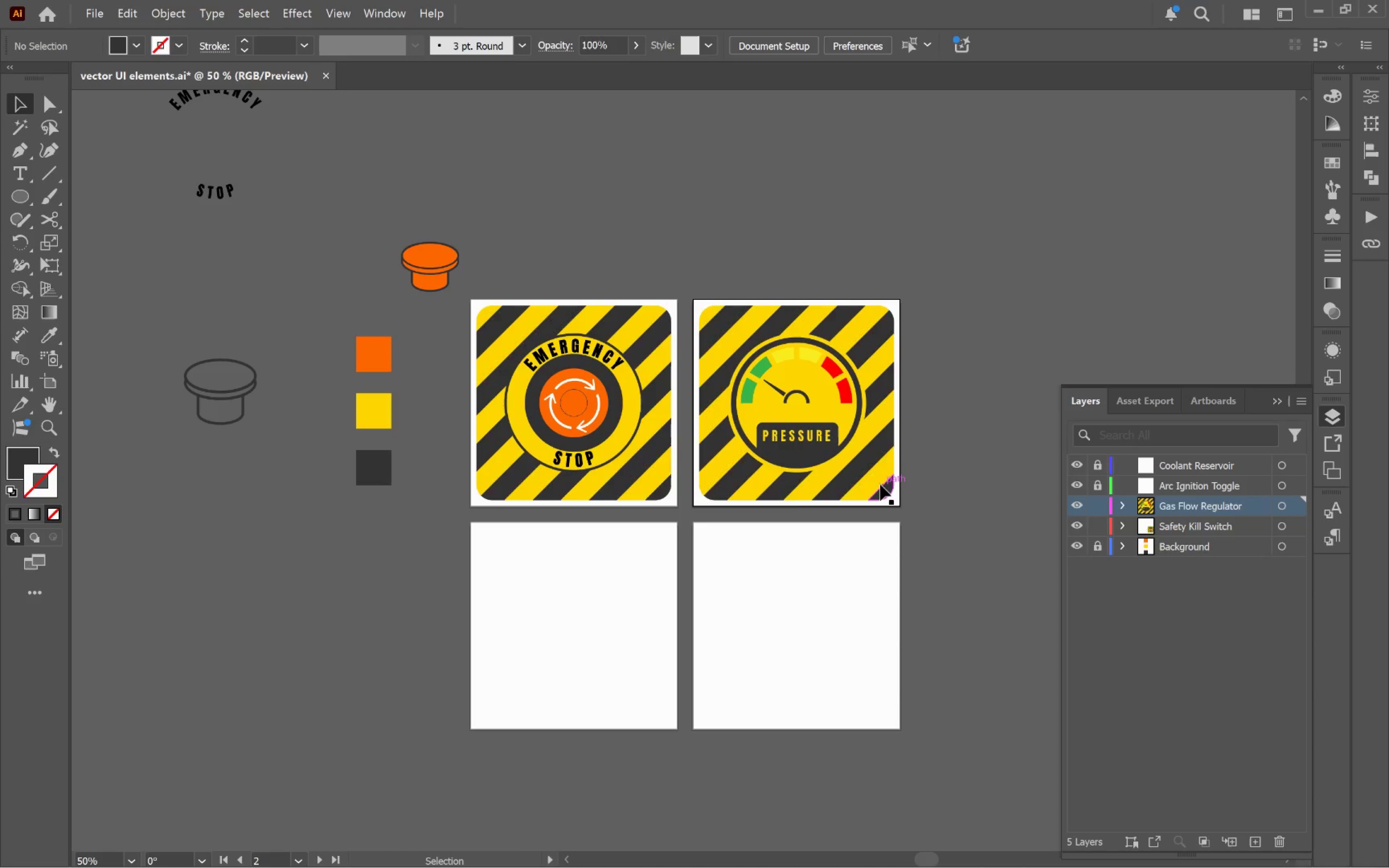 
left_click([880, 485])
 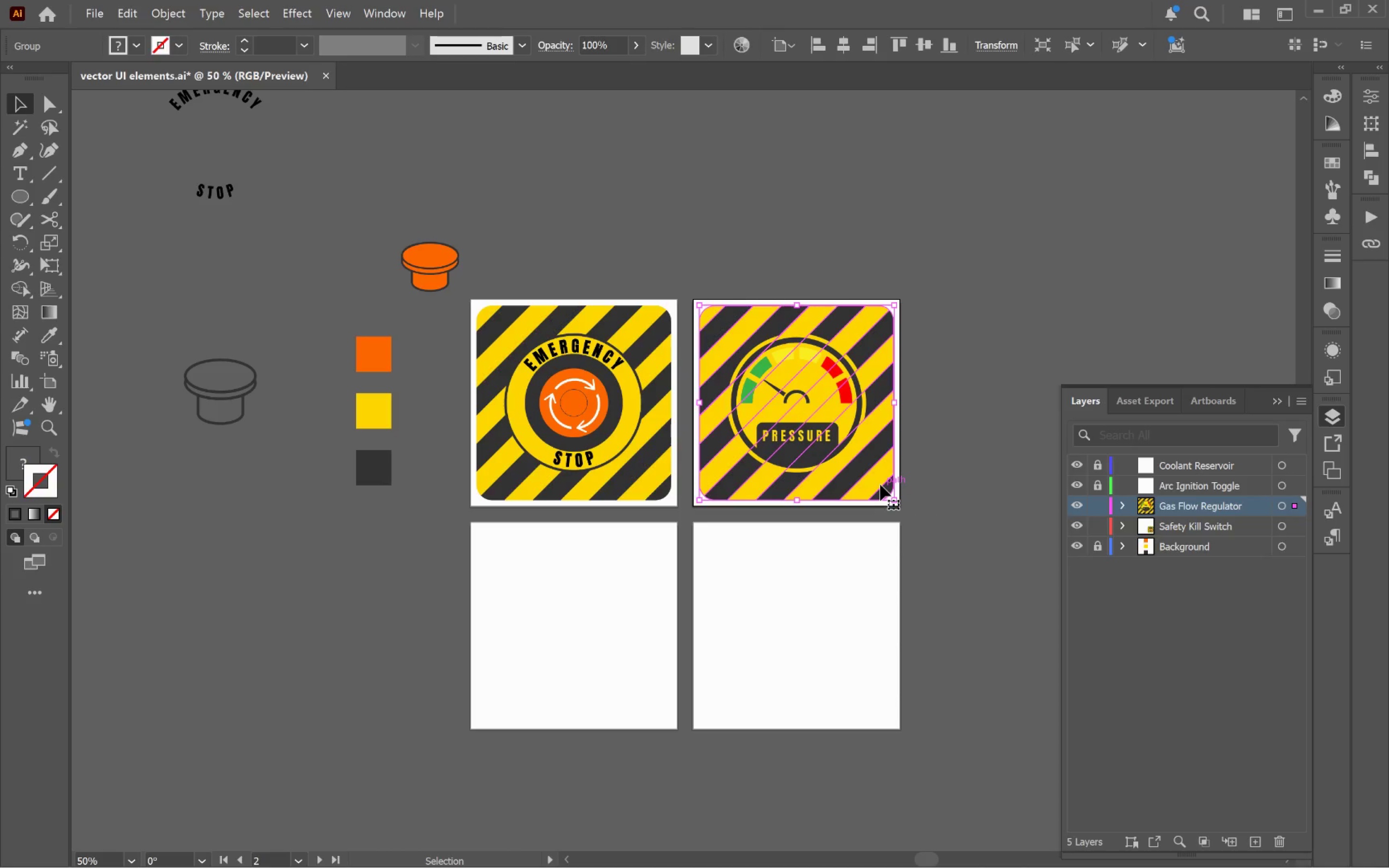 
key(Control+C)
 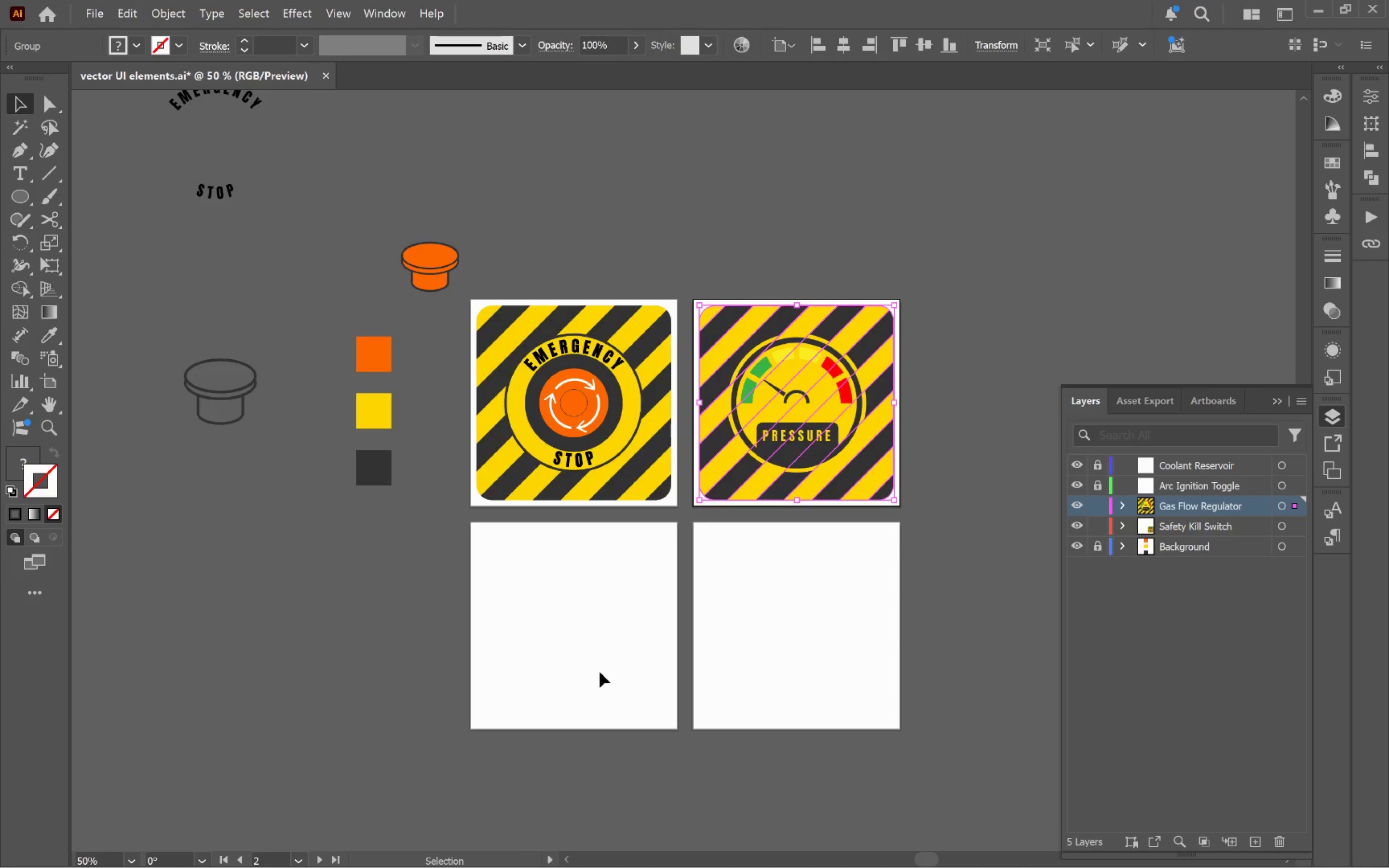 
left_click([601, 672])
 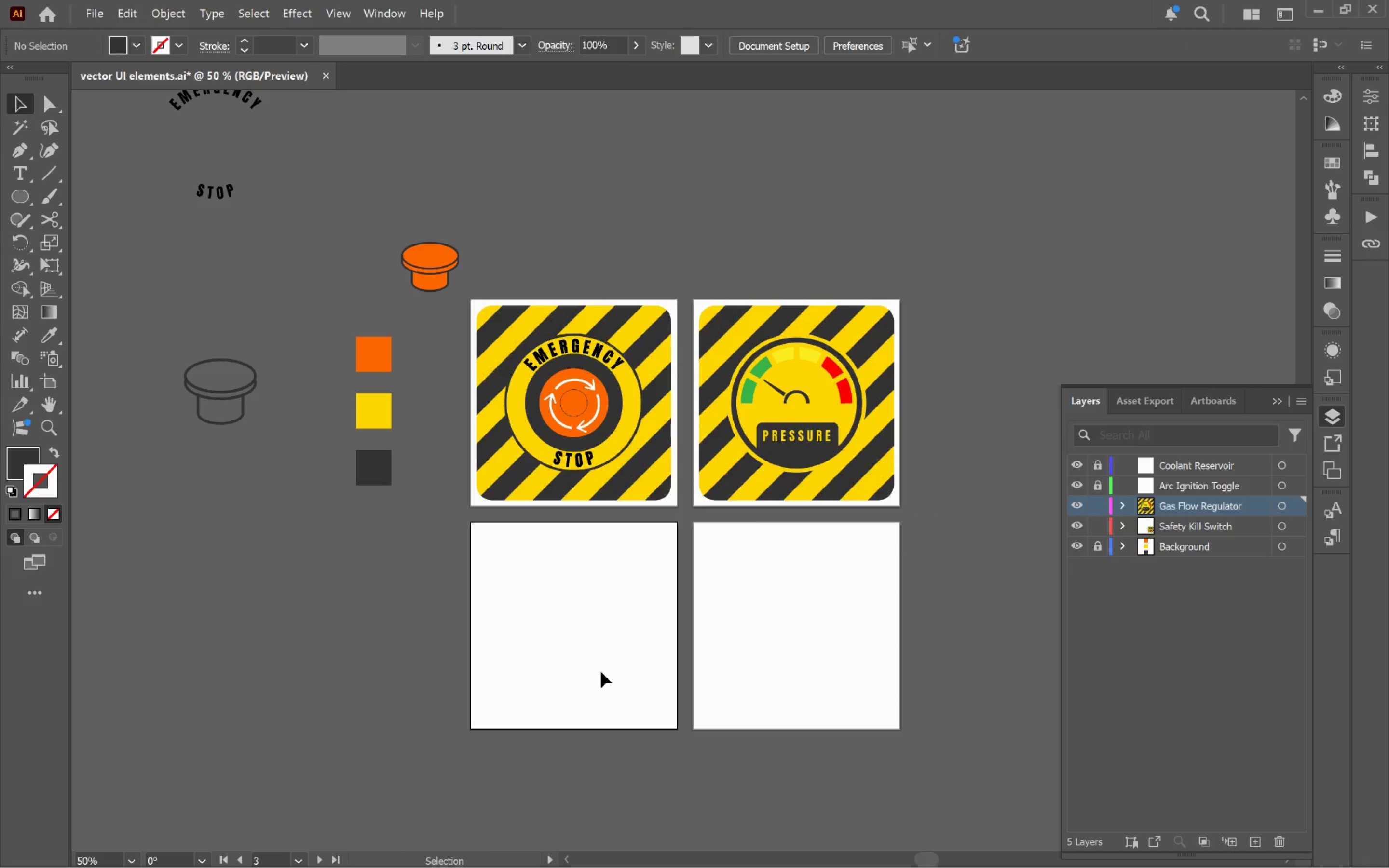 
key(Control+Shift+V)
 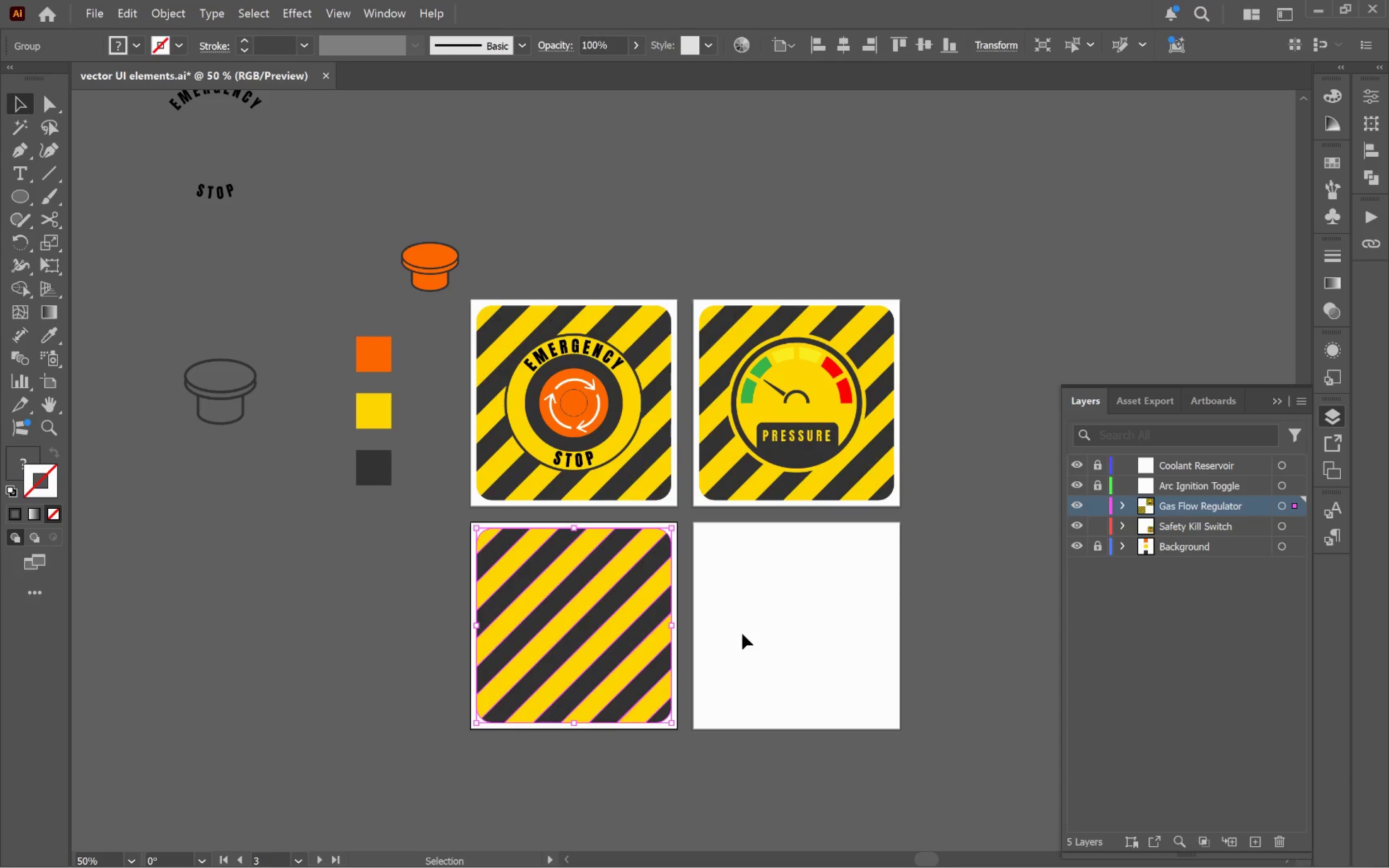 
left_click([815, 633])
 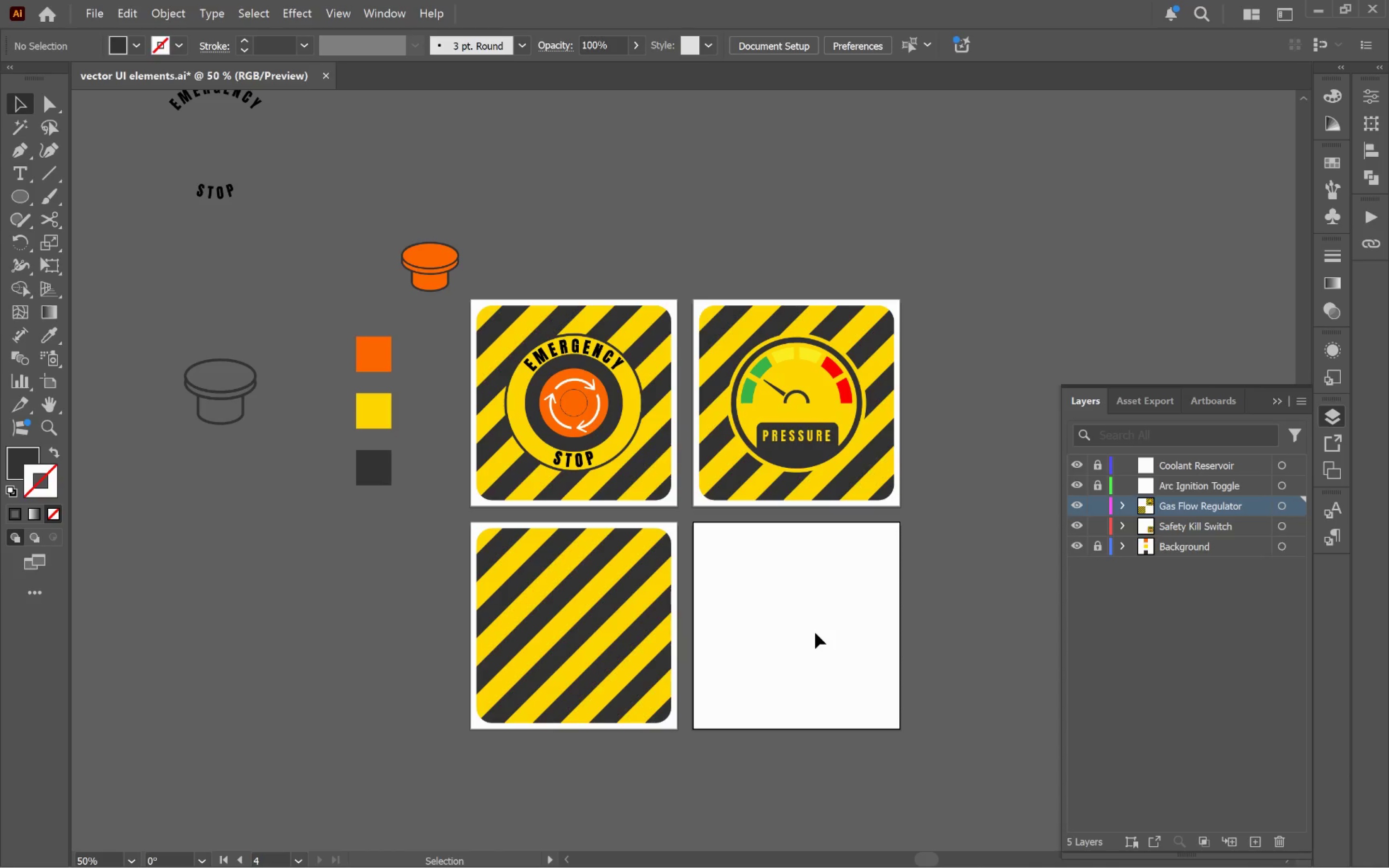 
key(Control+Shift+V)
 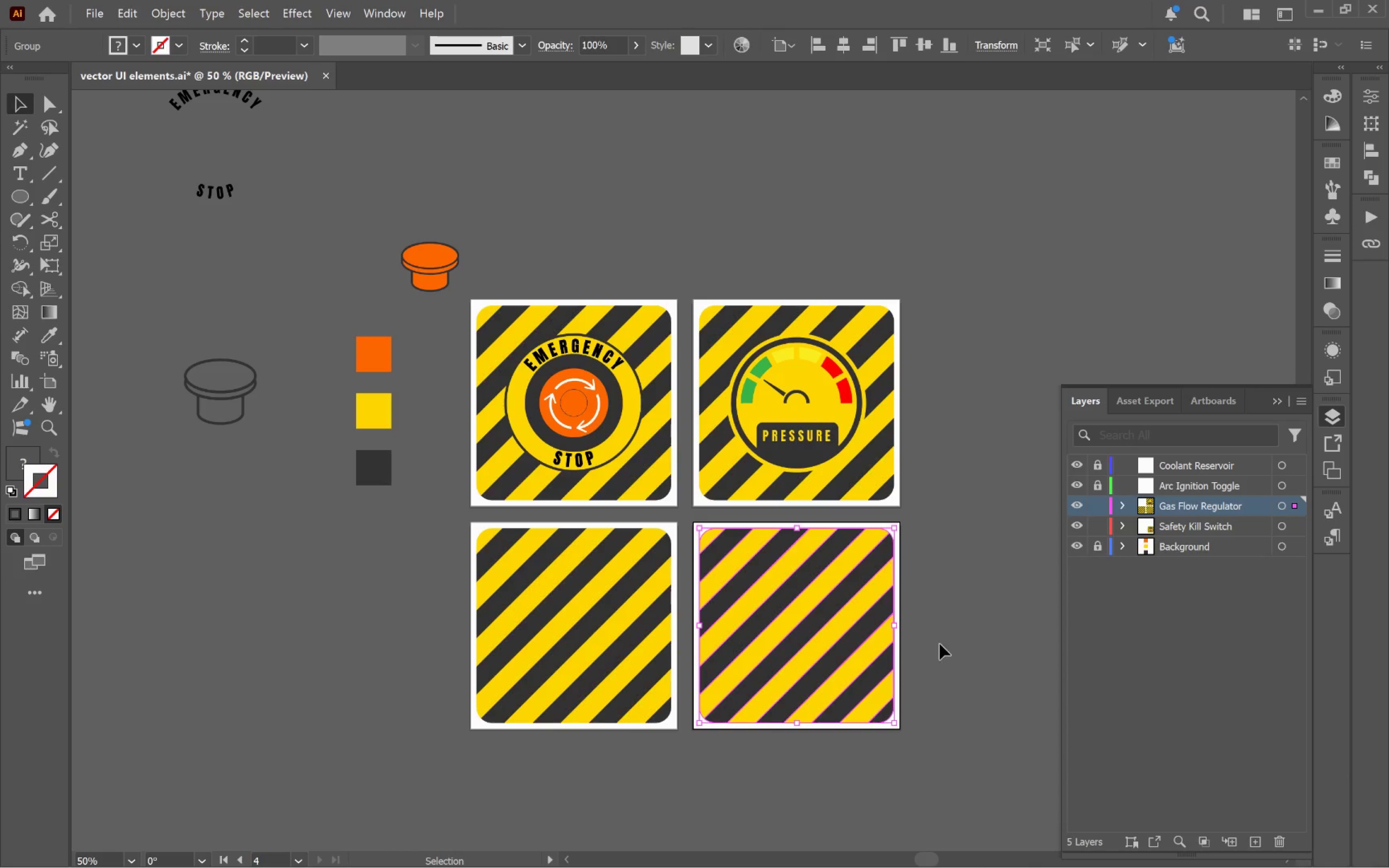 
left_click([941, 642])
 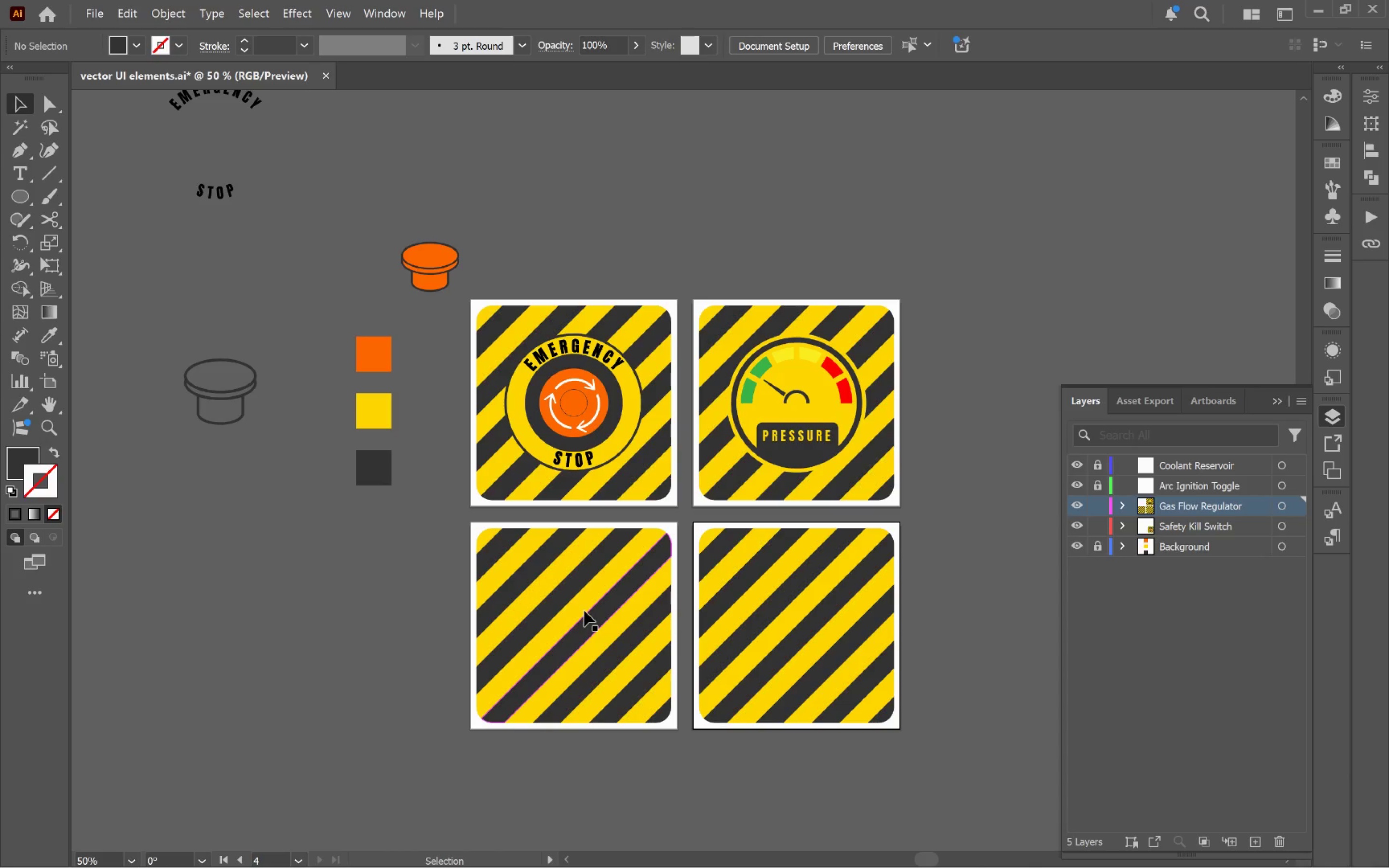 
wait(7.41)
 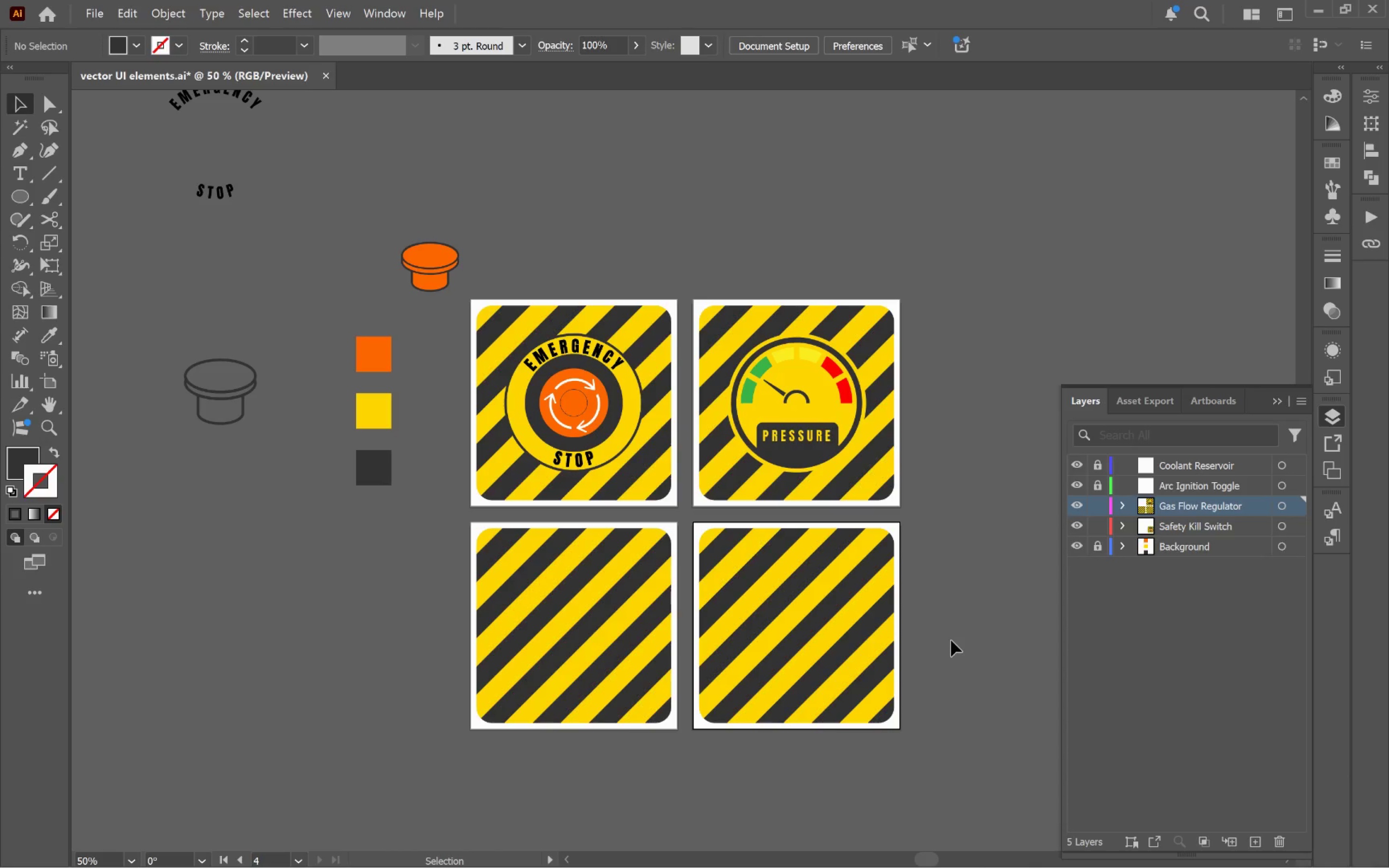 
hold_key(key=Space, duration=1.35)
 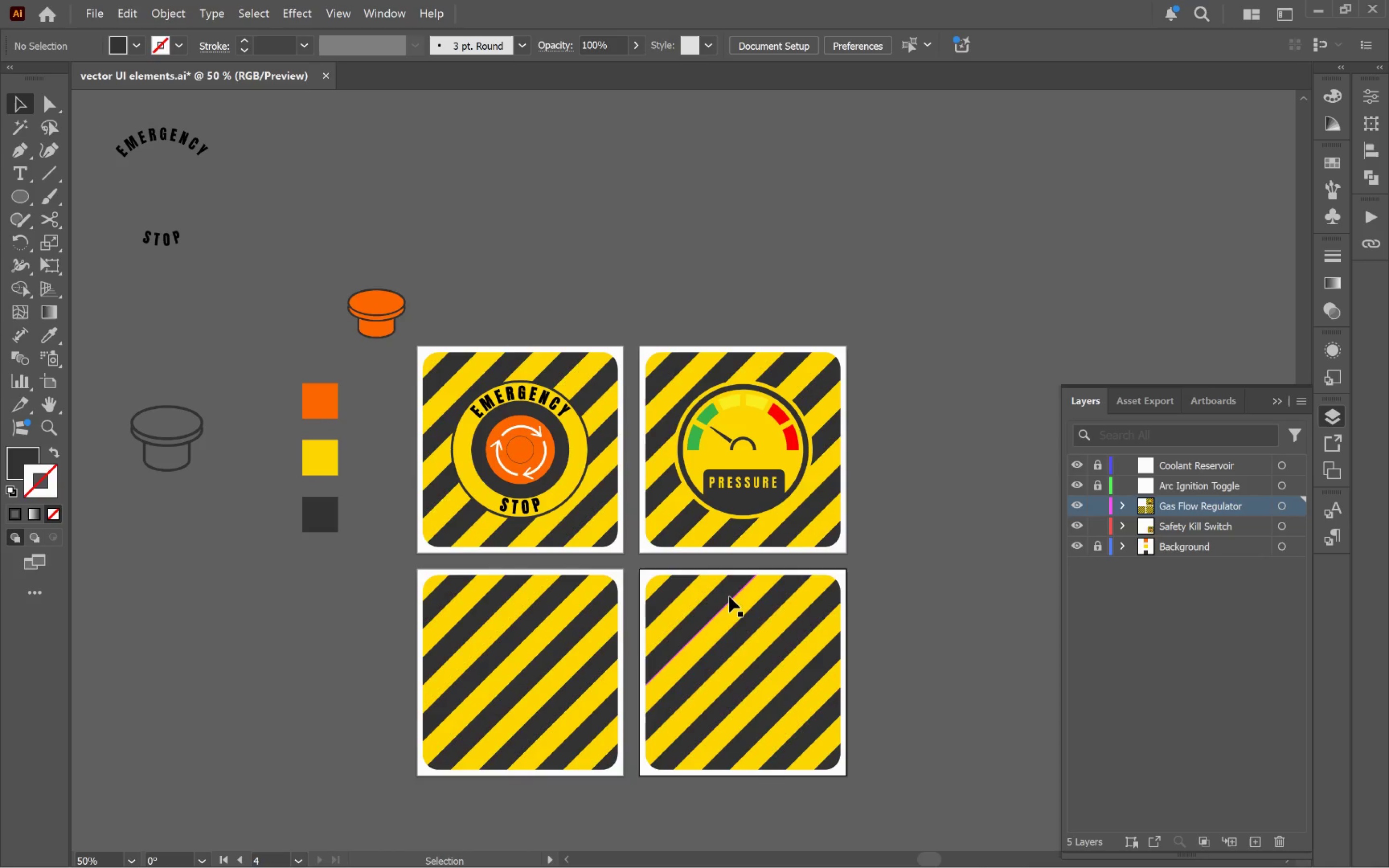 
left_click_drag(start_coordinate=[795, 584], to_coordinate=[741, 631])
 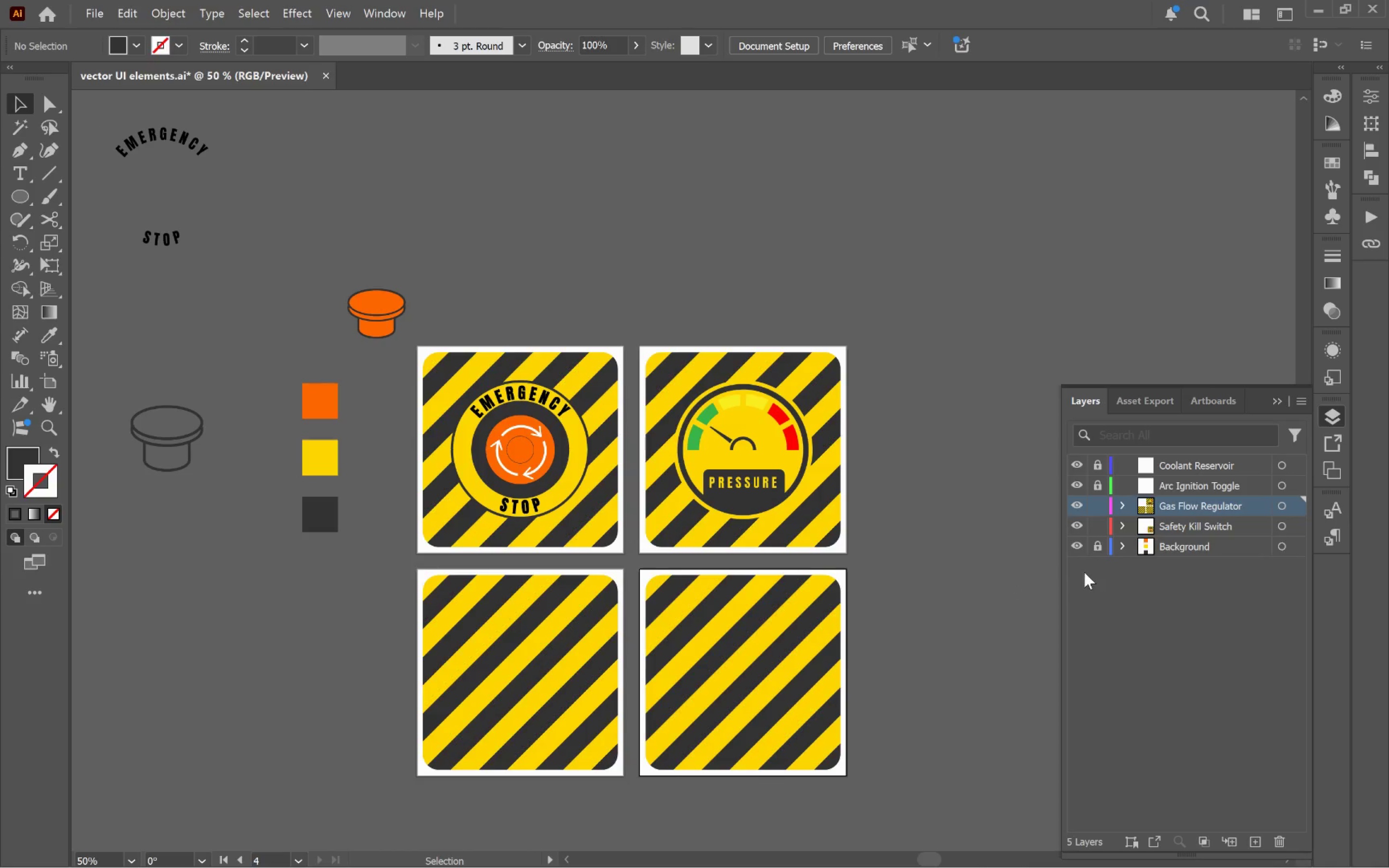 
left_click([505, 645])
 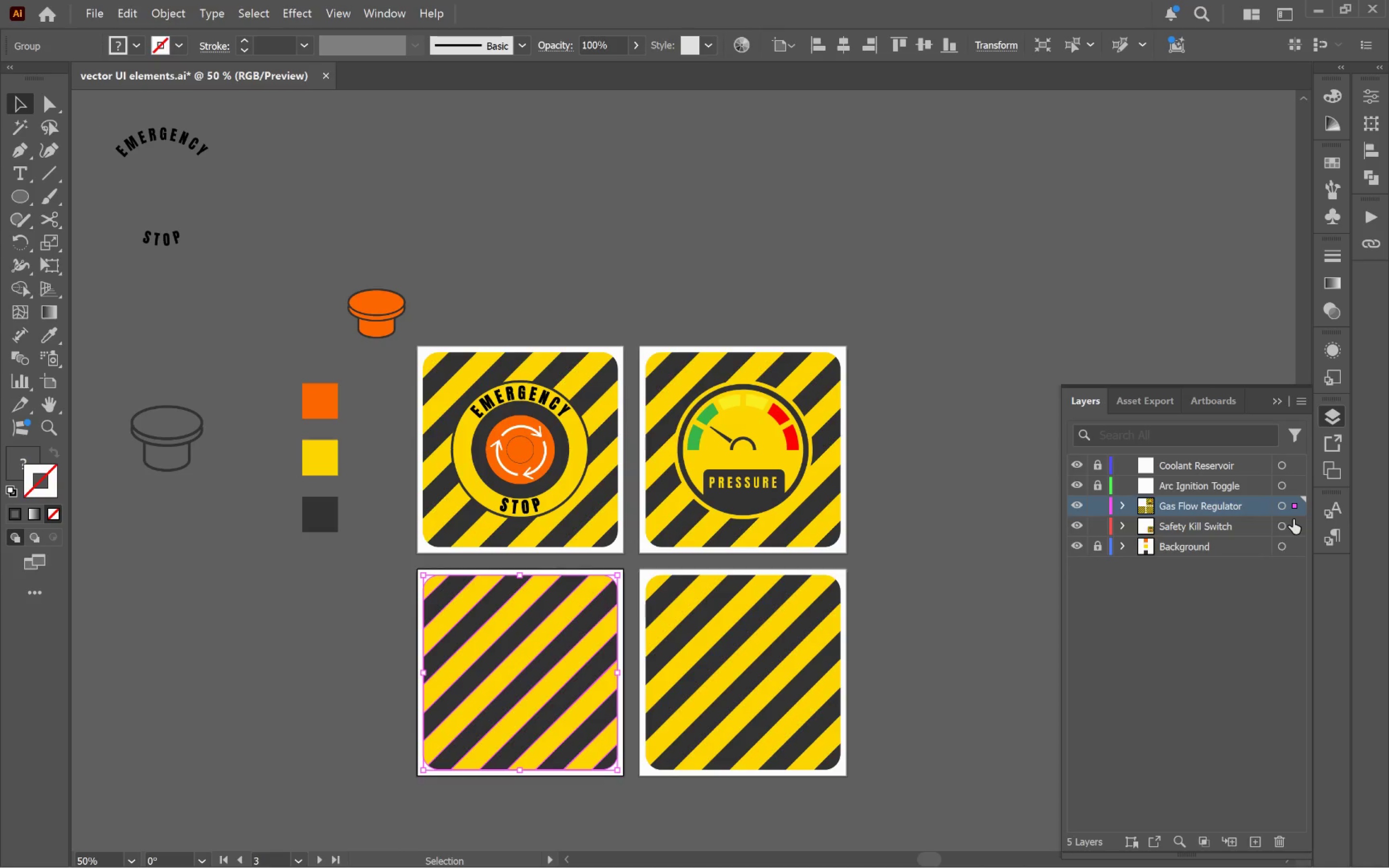 
left_click_drag(start_coordinate=[1292, 503], to_coordinate=[1297, 488])
 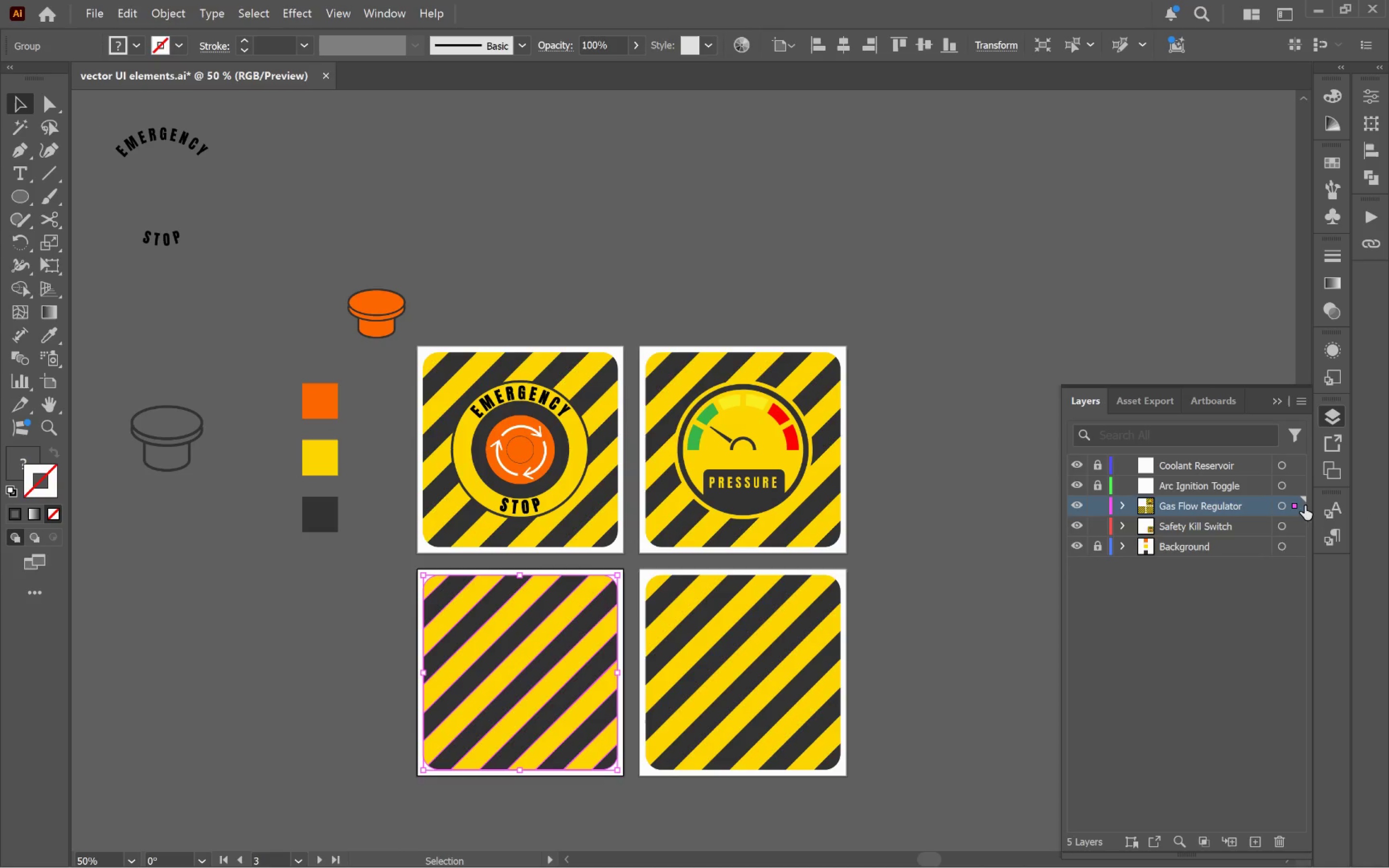 
left_click_drag(start_coordinate=[1296, 503], to_coordinate=[1296, 488])
 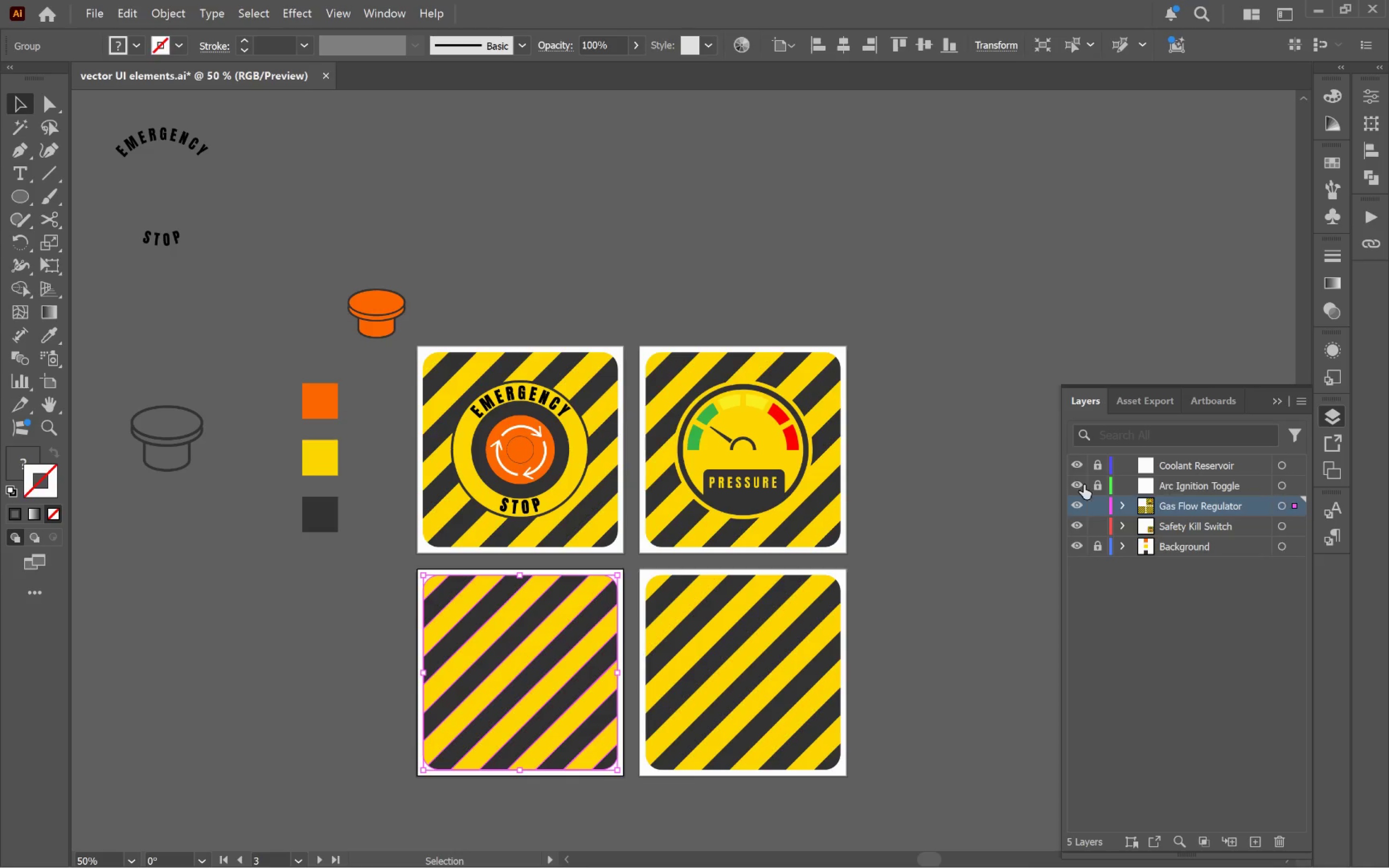 
left_click([1098, 482])
 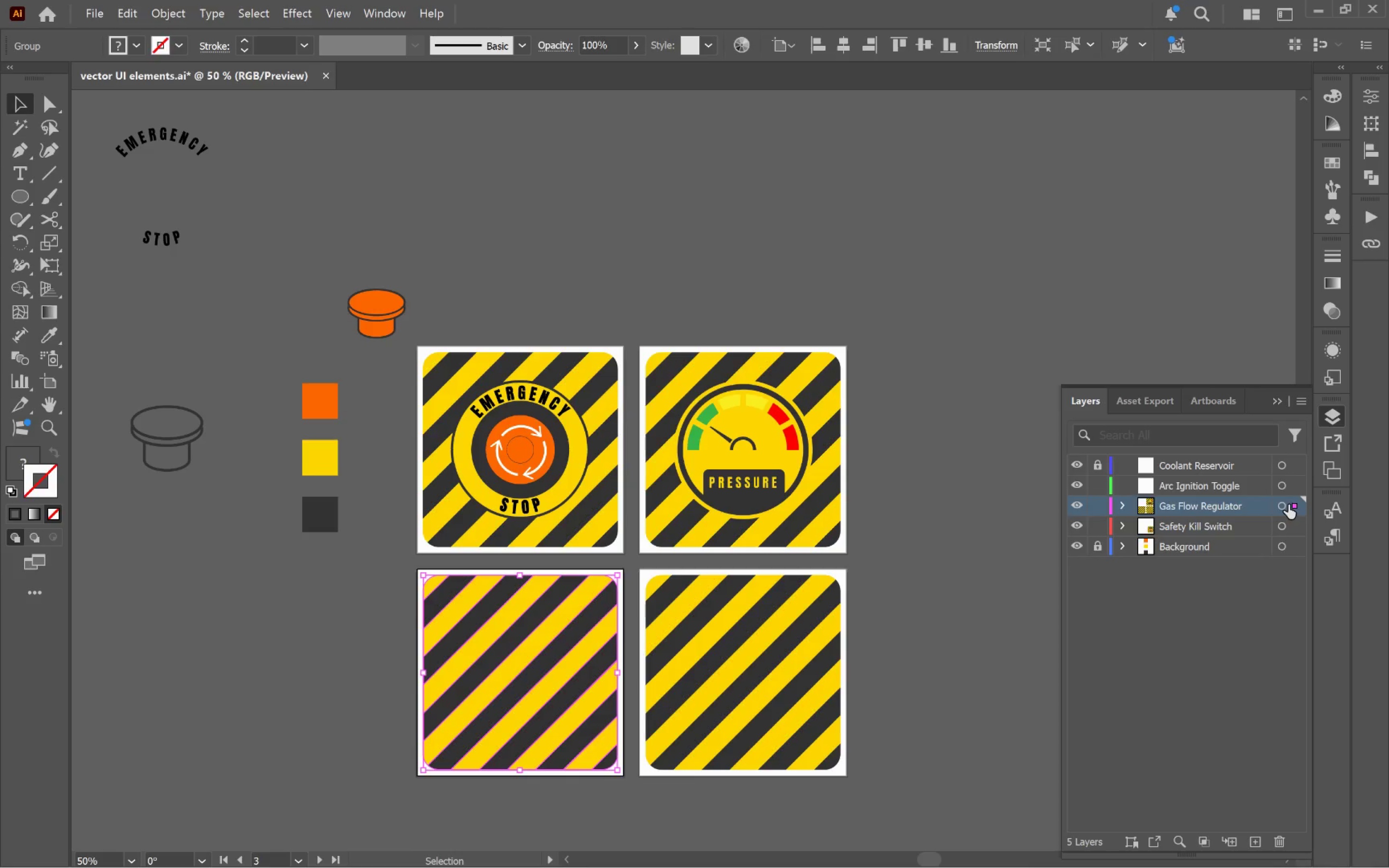 
left_click_drag(start_coordinate=[1297, 507], to_coordinate=[1300, 490])
 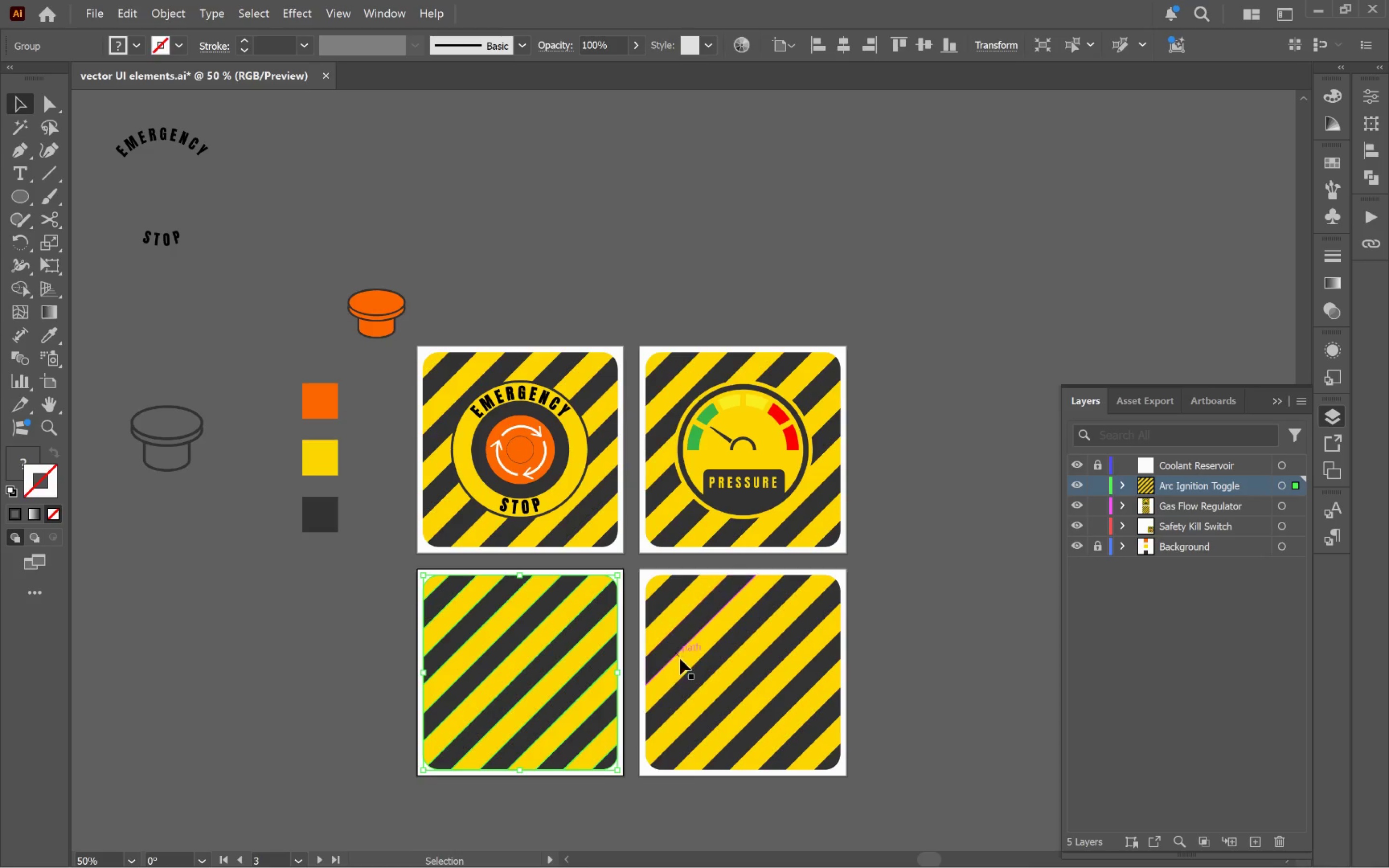 
left_click([680, 659])
 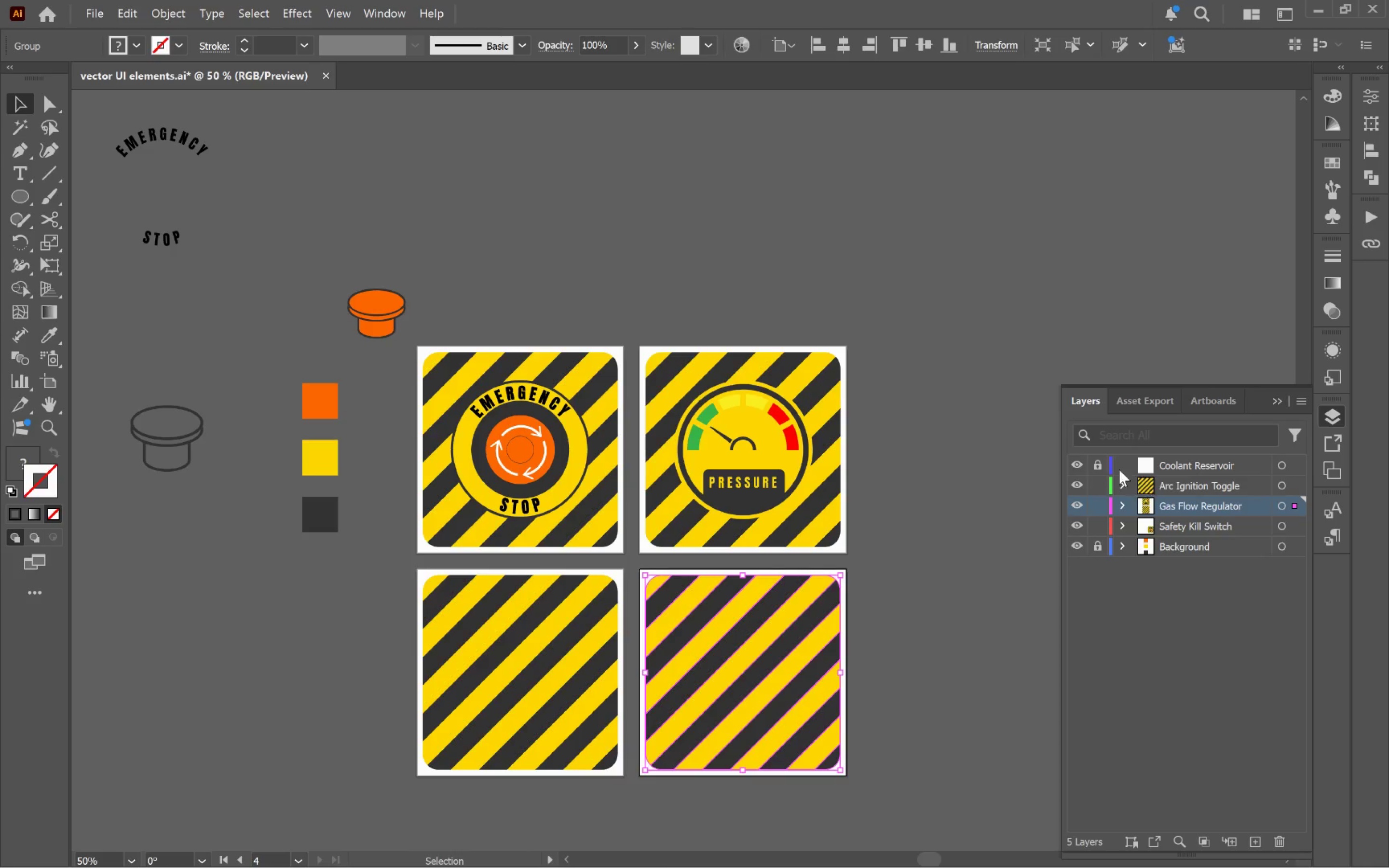 
left_click([1099, 466])
 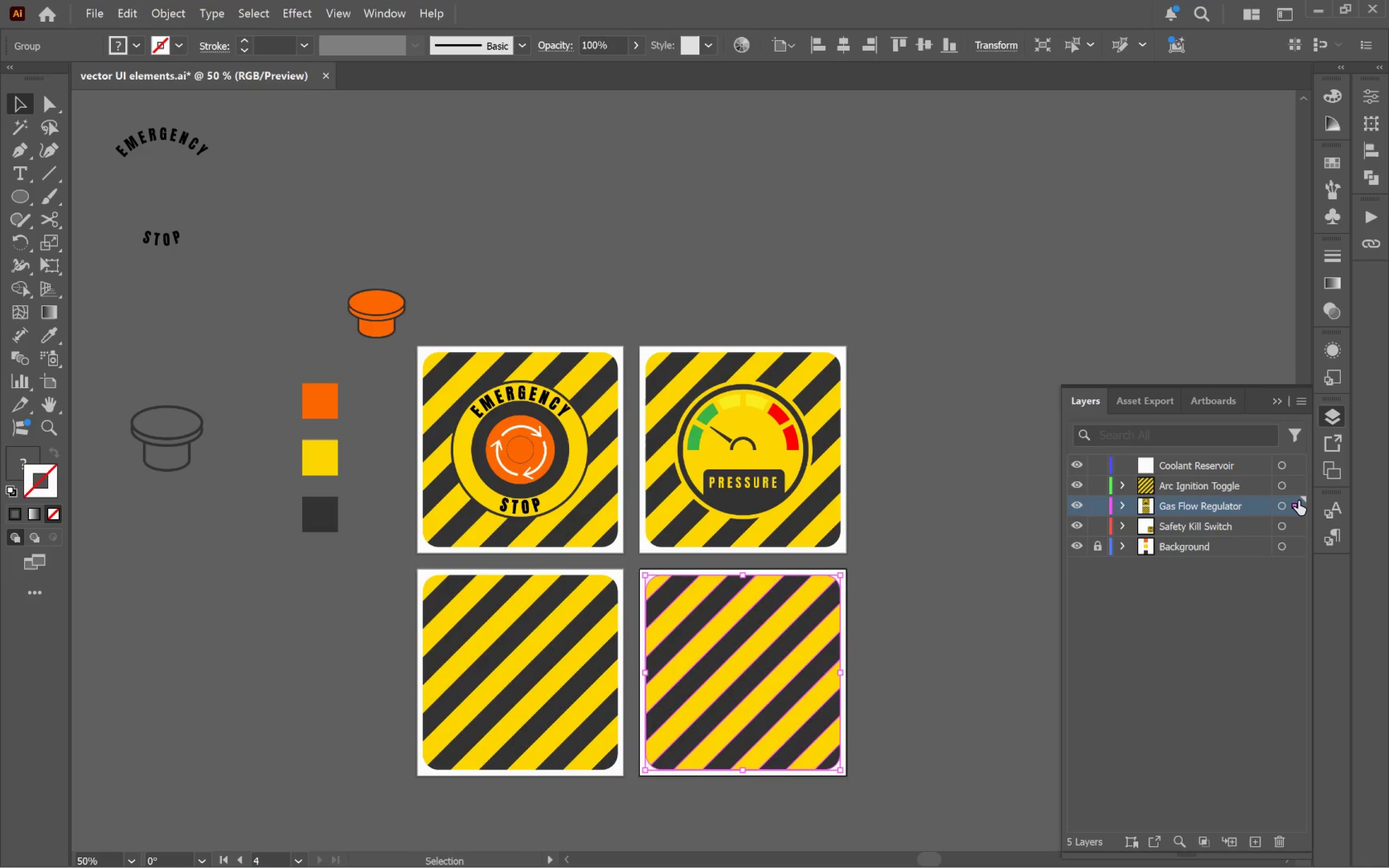 
left_click_drag(start_coordinate=[1298, 502], to_coordinate=[1295, 468])
 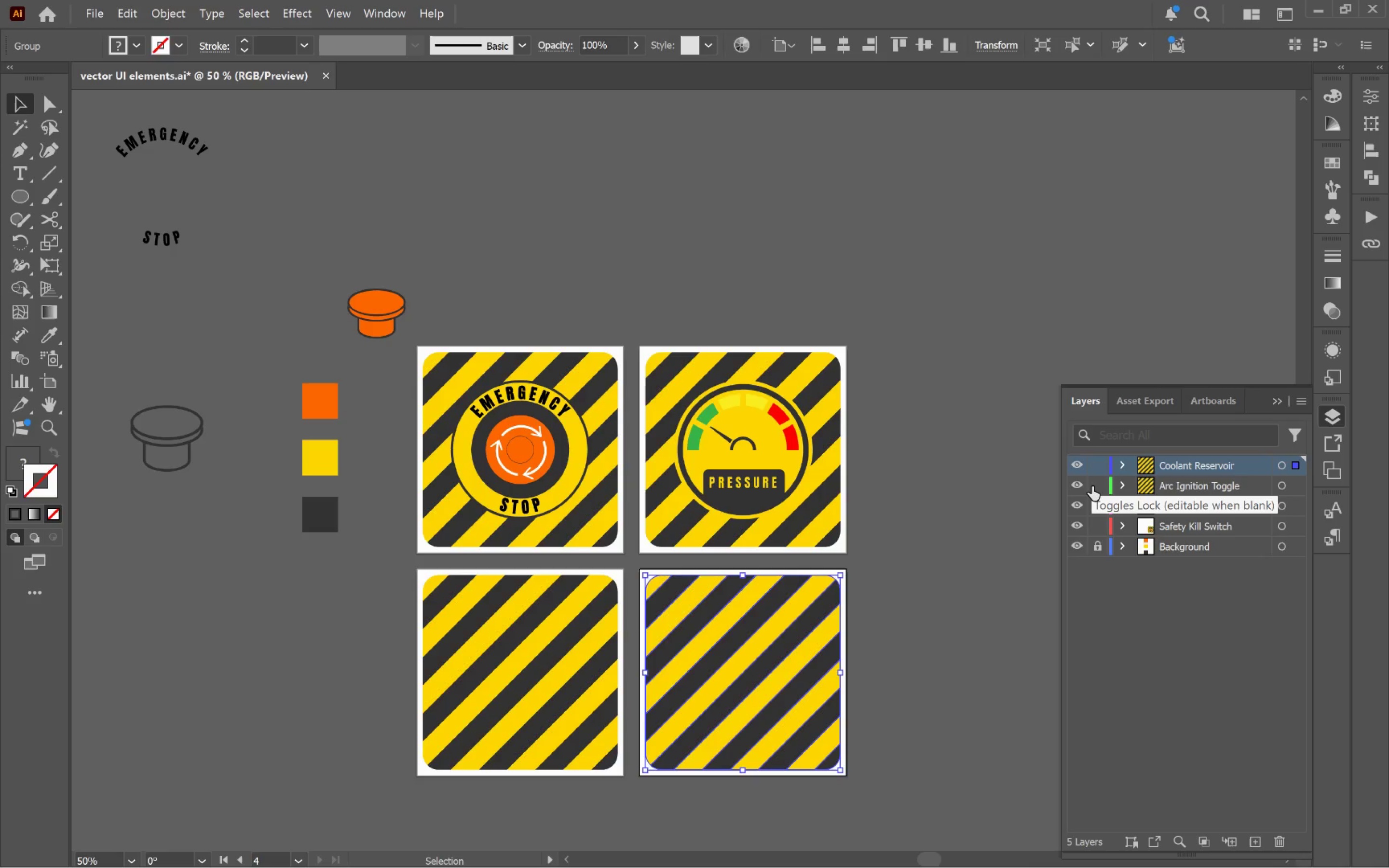 
wait(6.67)
 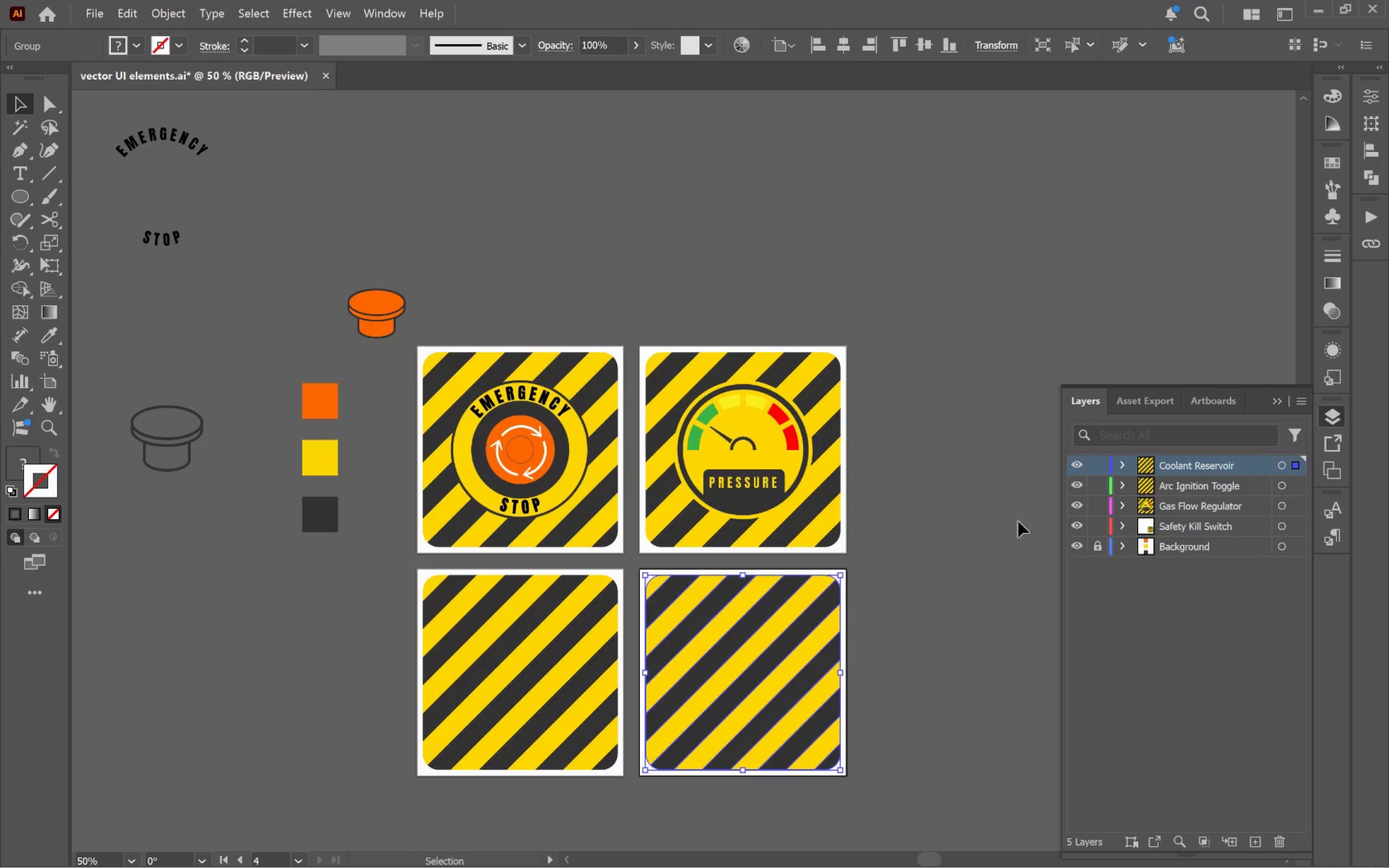 
left_click_drag(start_coordinate=[1104, 473], to_coordinate=[1106, 489])
 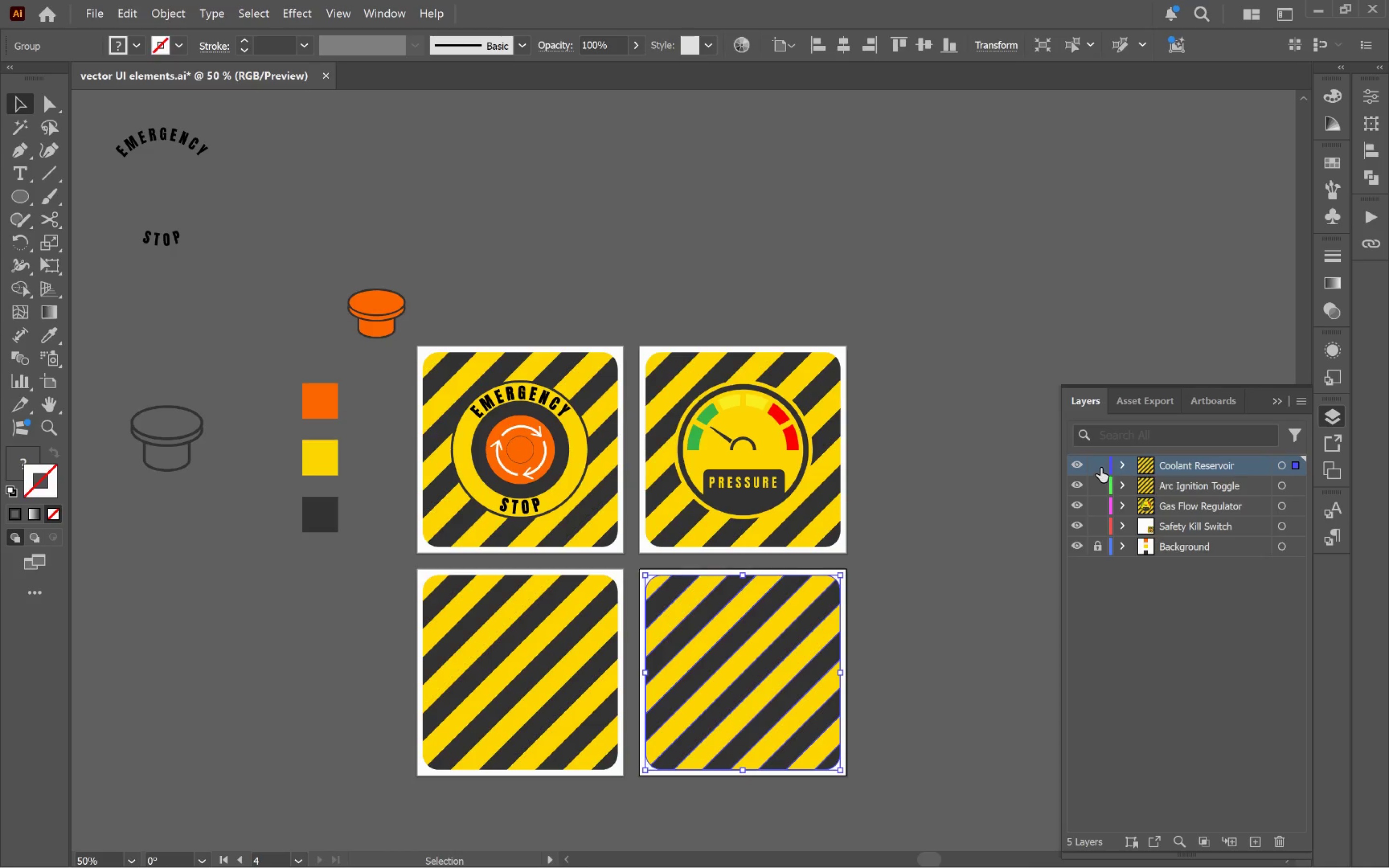 
left_click([1100, 467])